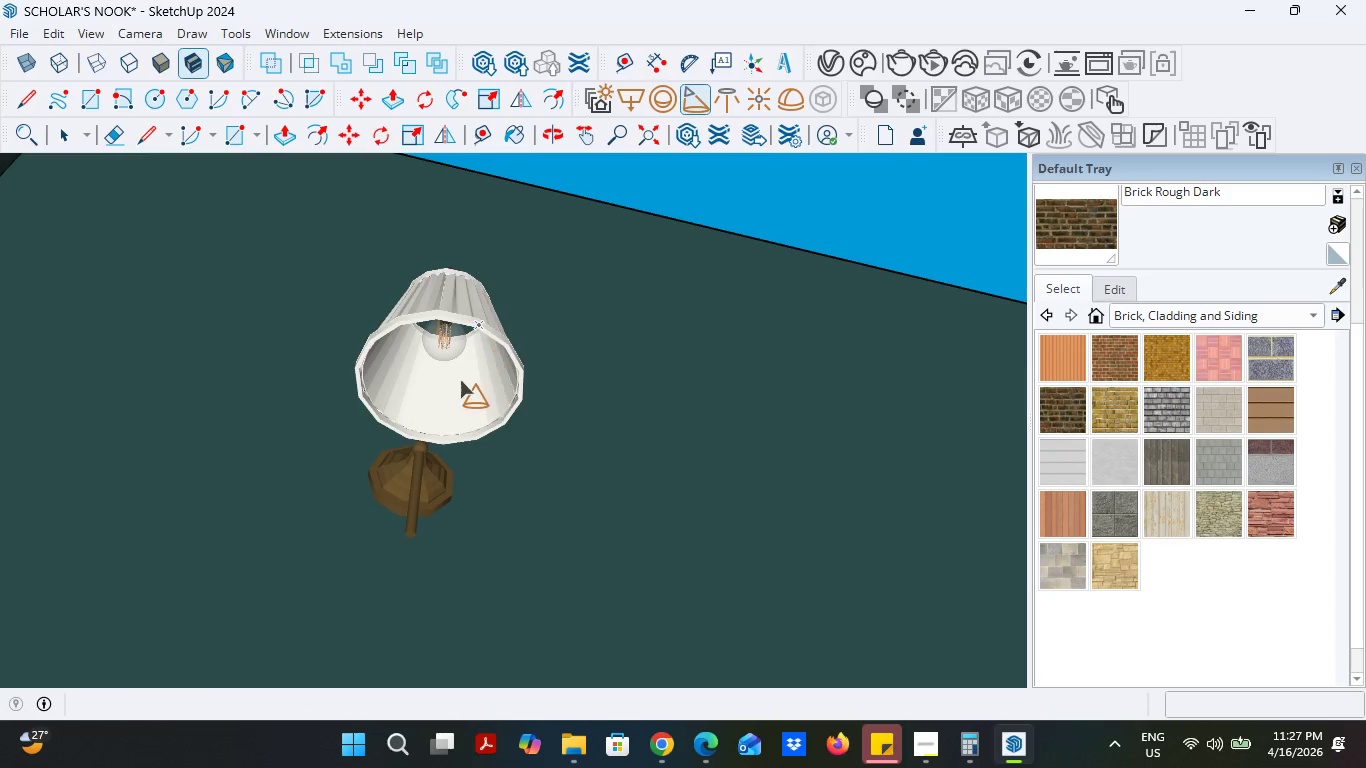 
left_click([451, 355])
 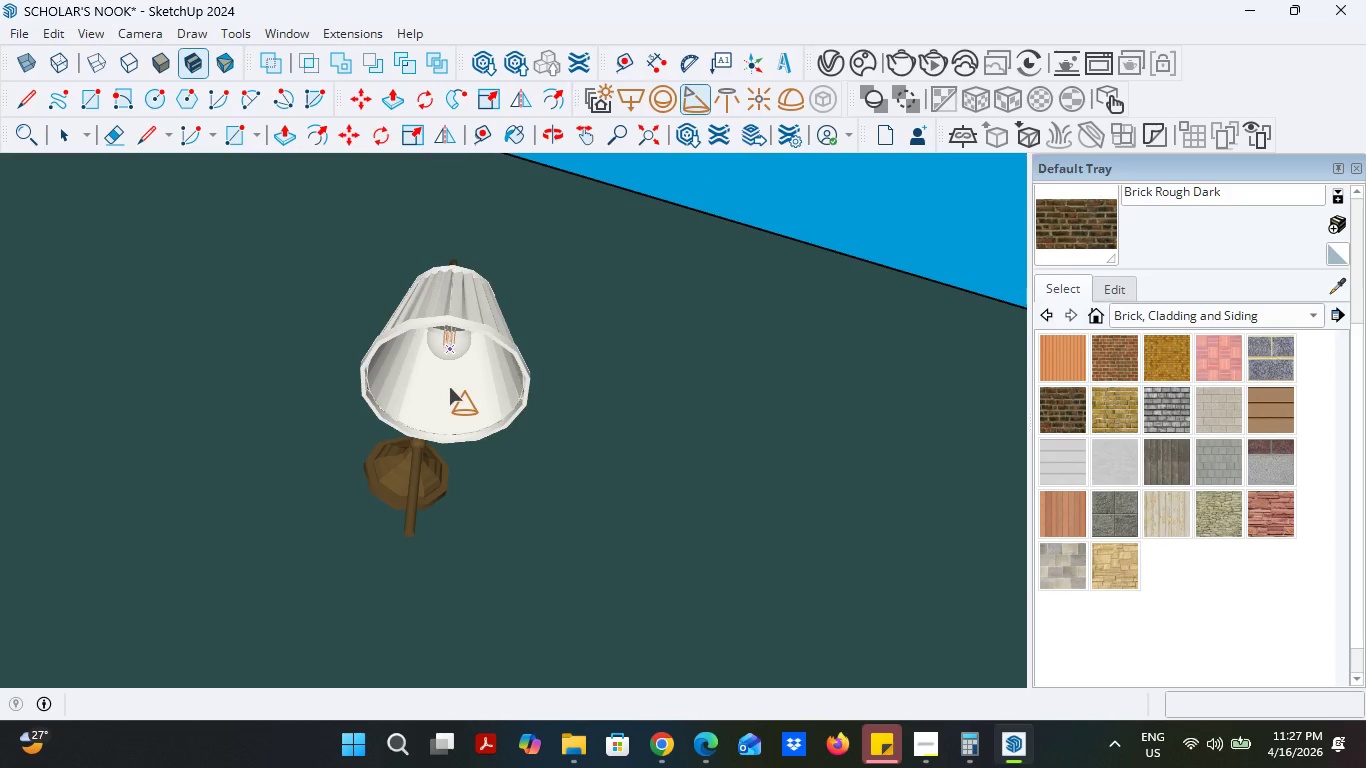 
hold_key(key=ShiftLeft, duration=0.38)
 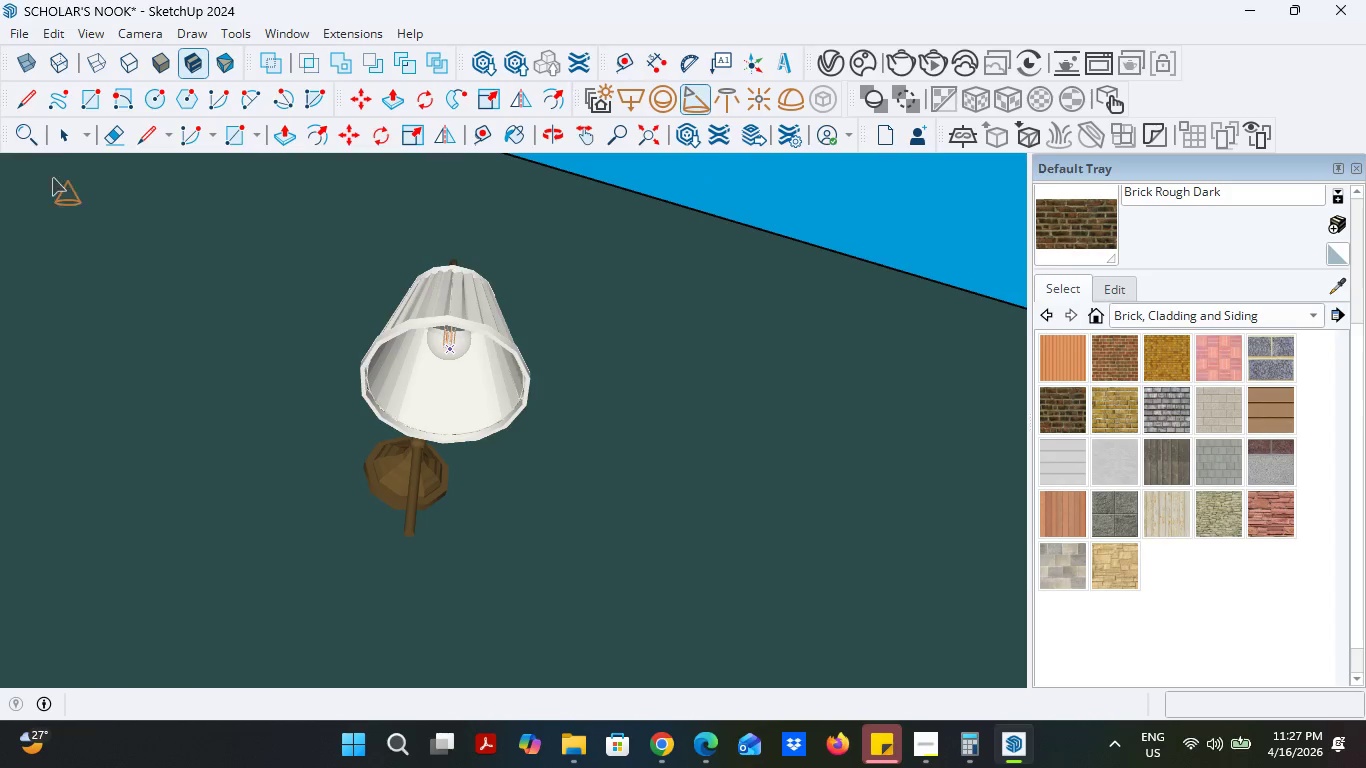 
left_click_drag(start_coordinate=[58, 130], to_coordinate=[939, 733])
 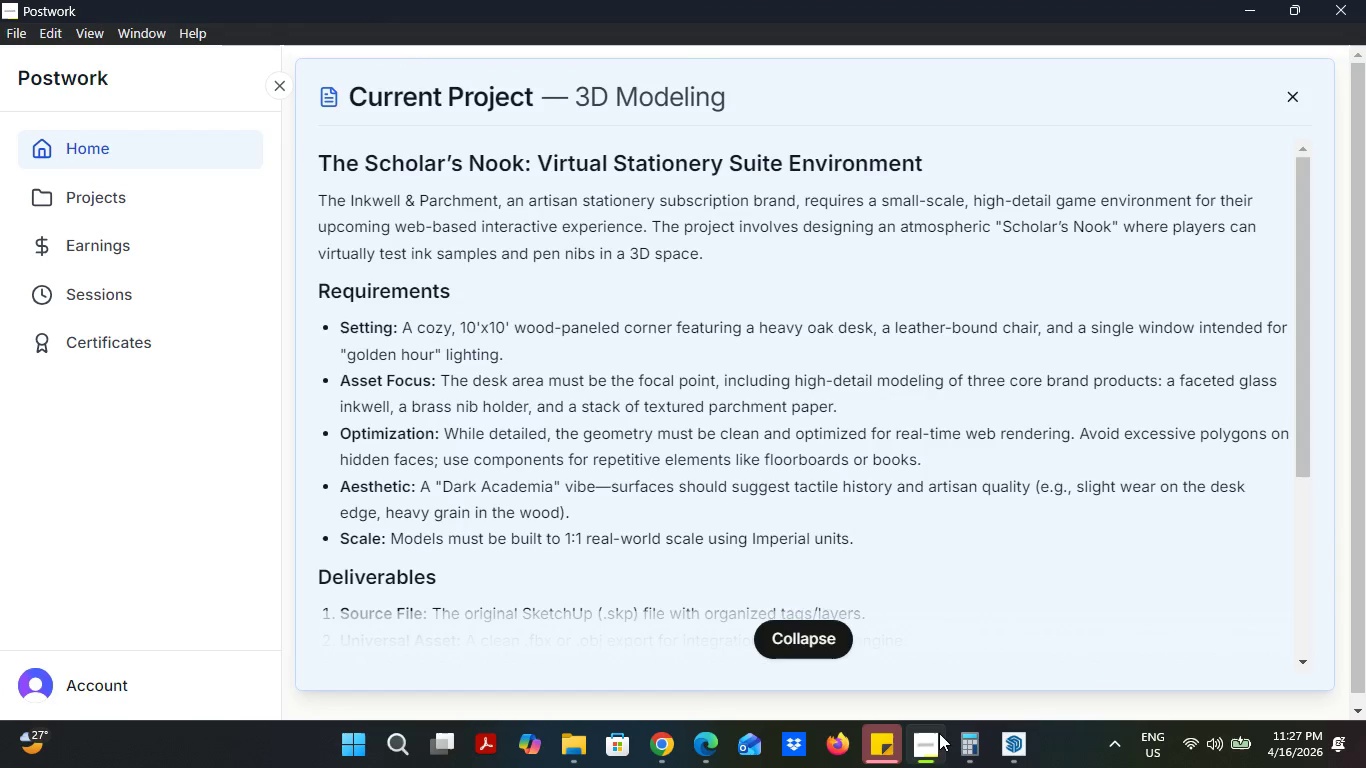 
left_click([939, 733])
 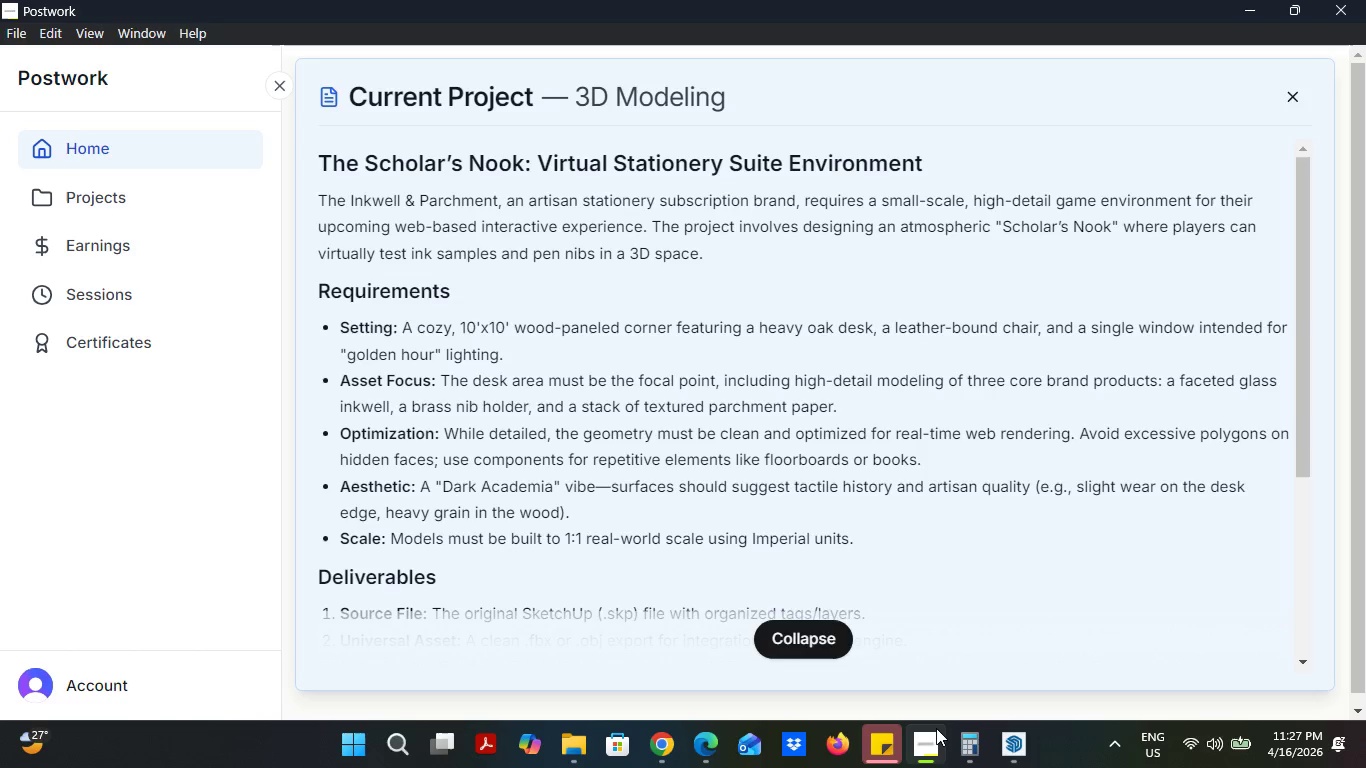 
wait(17.72)
 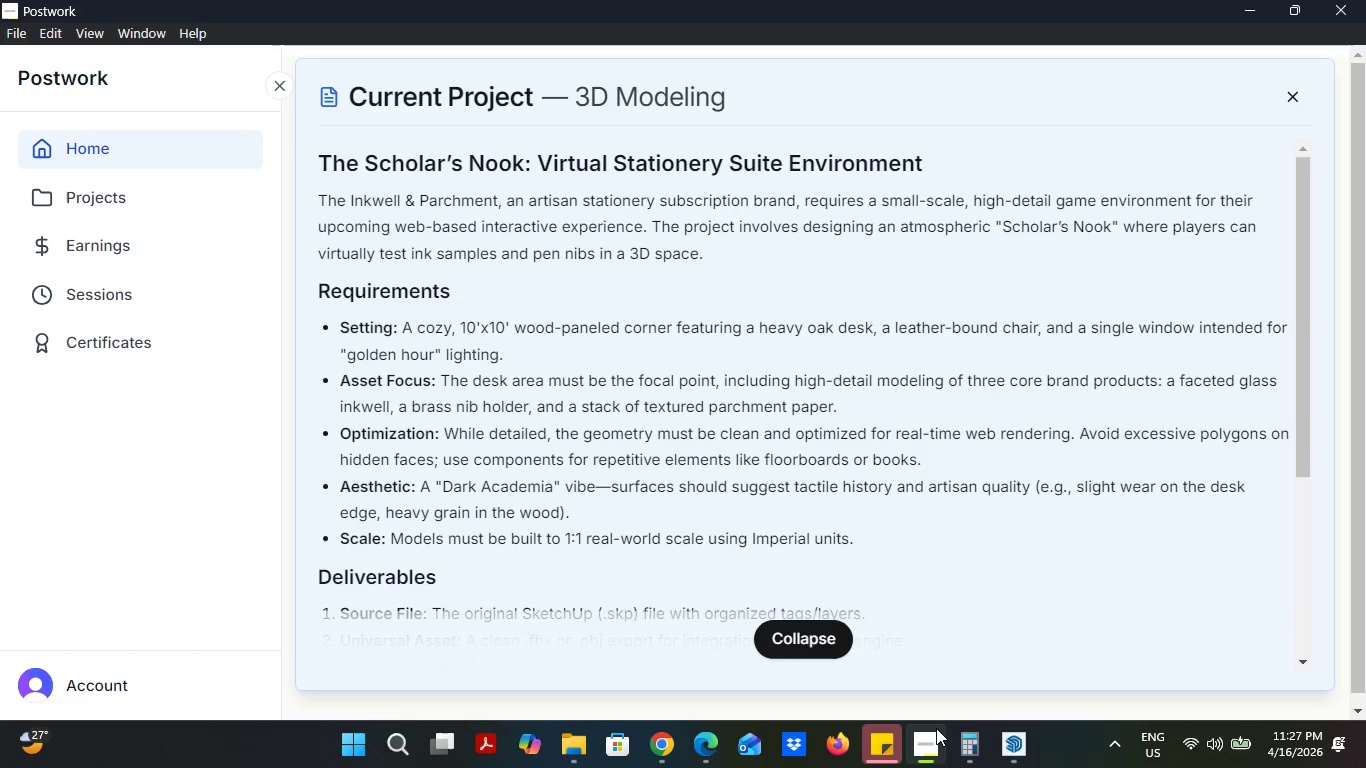 
scroll: coordinate [583, 521], scroll_direction: down, amount: 17.0
 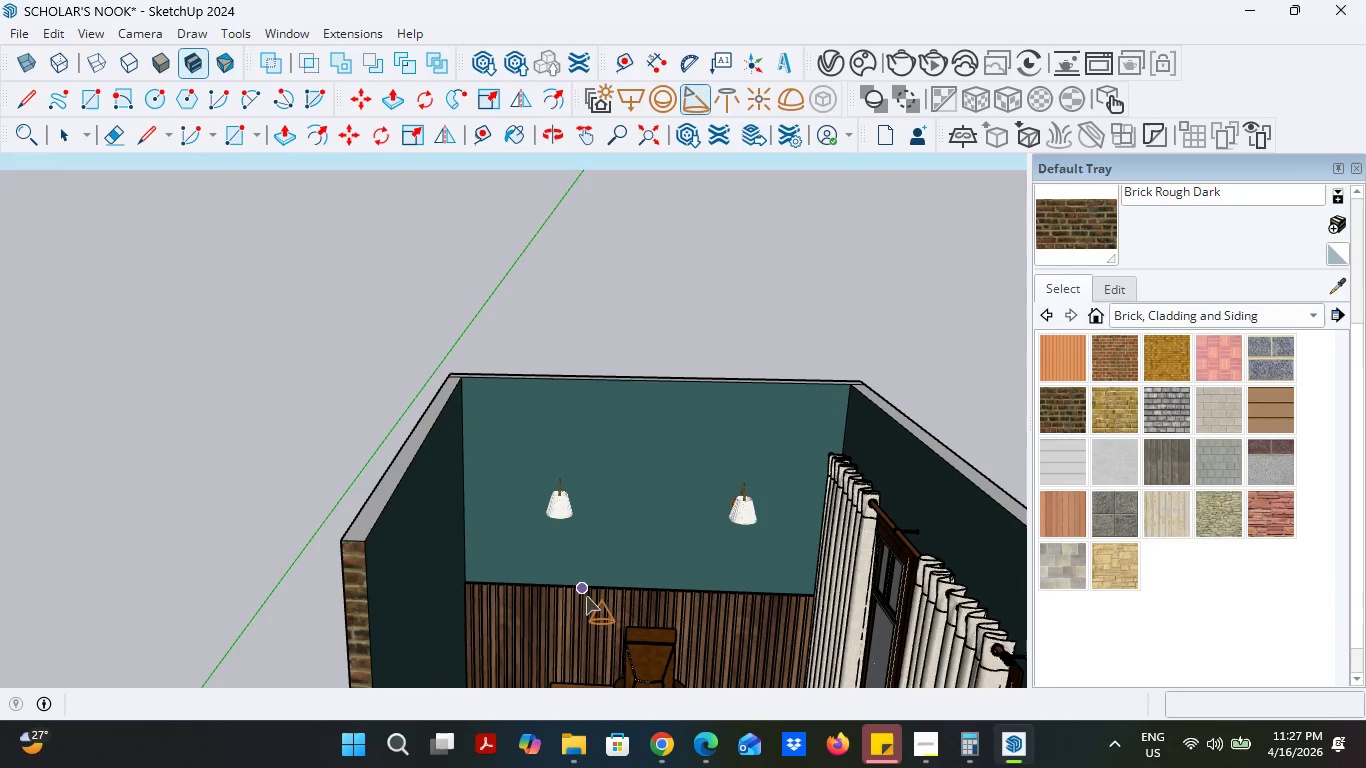 
scroll: coordinate [632, 662], scroll_direction: up, amount: 13.0
 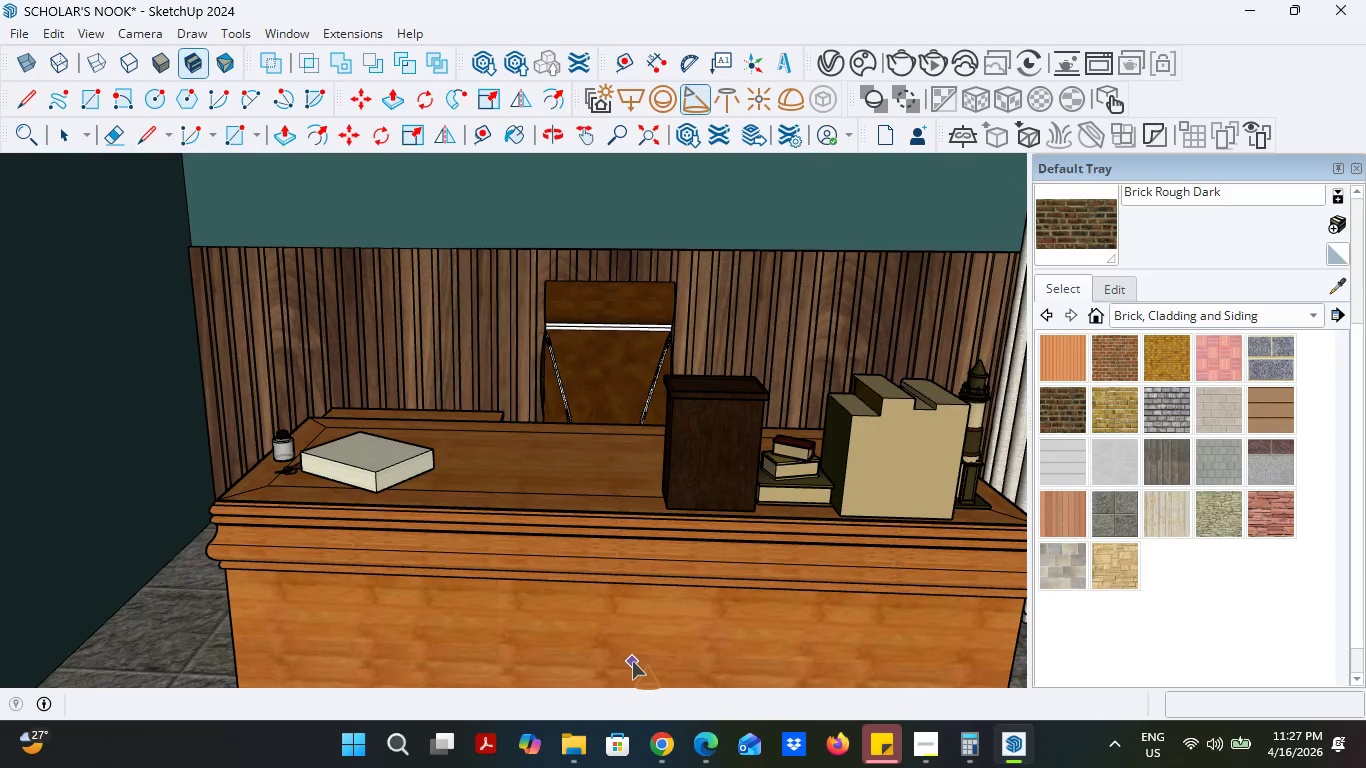 
scroll: coordinate [501, 352], scroll_direction: down, amount: 1.0
 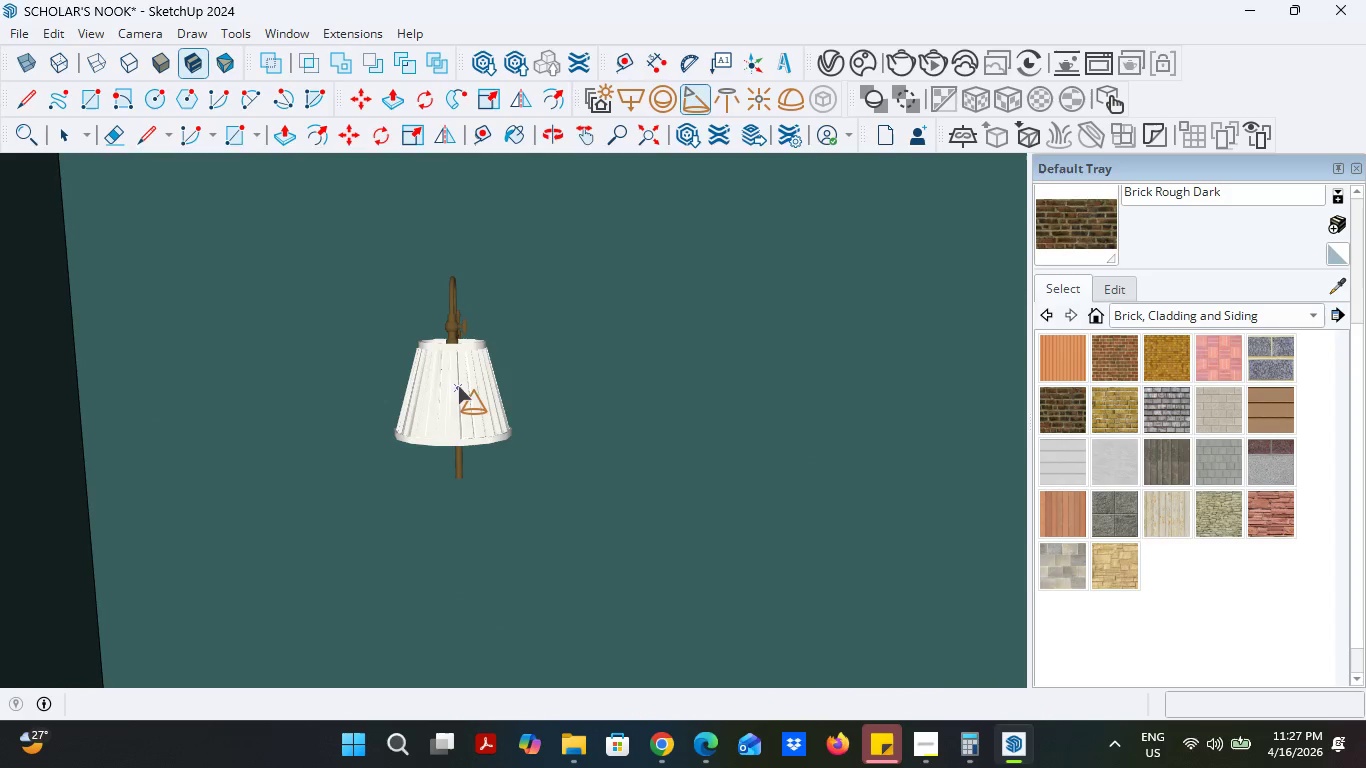 
left_click([454, 375])
 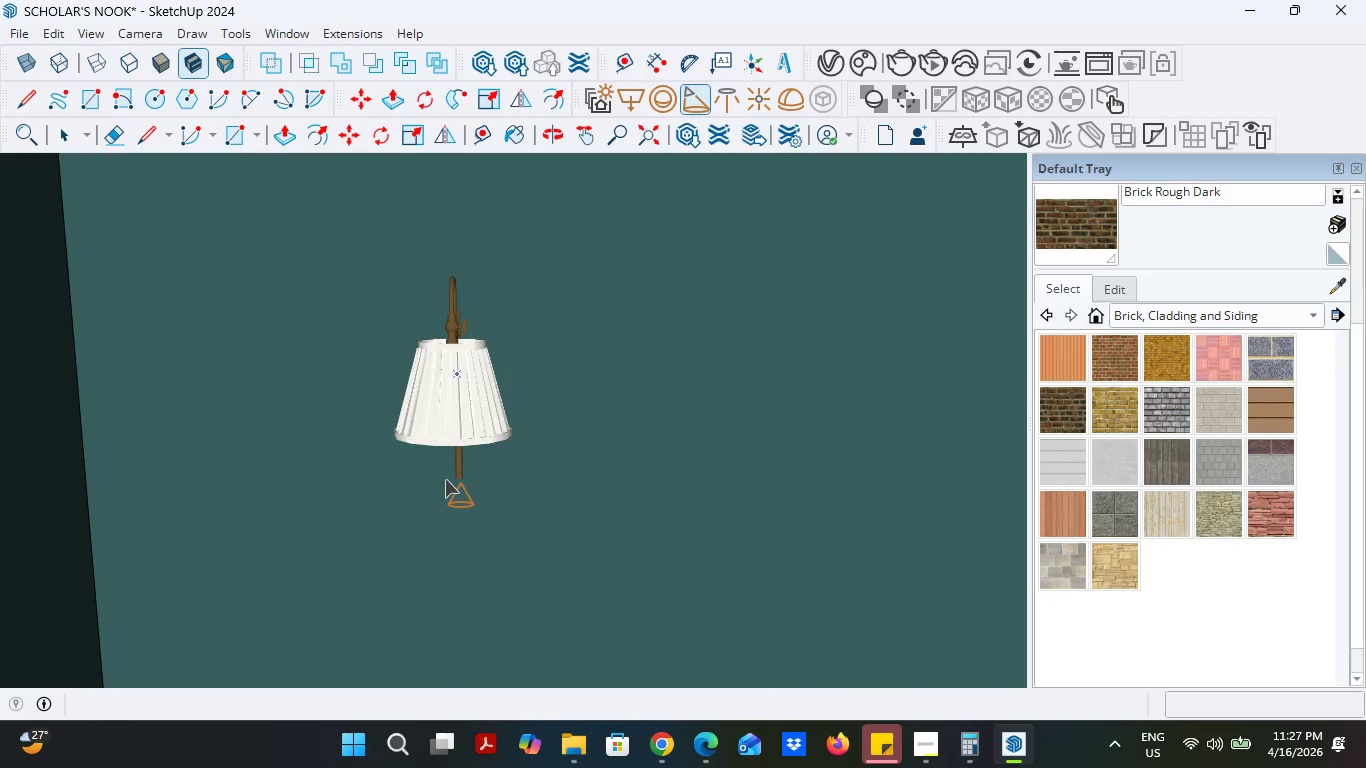 
hold_key(key=ShiftLeft, duration=0.34)
 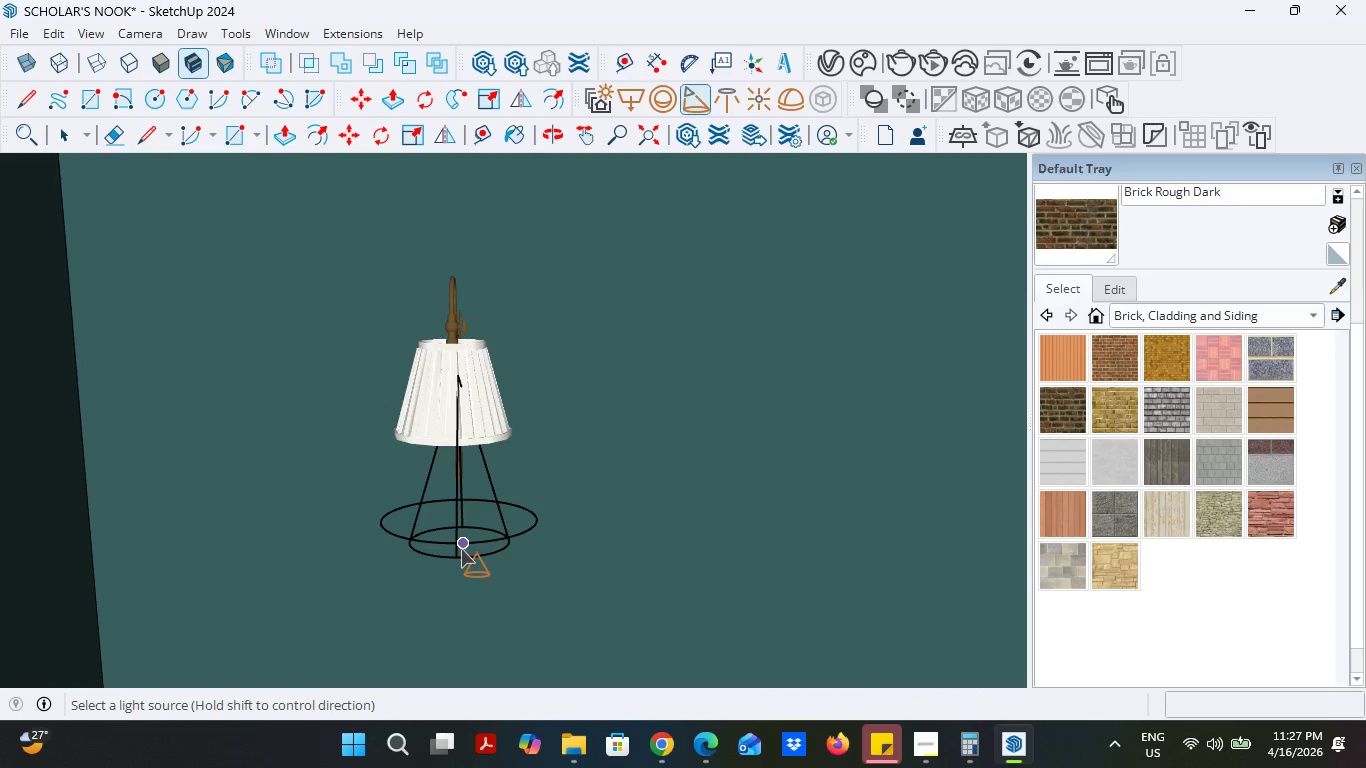 
key(Control+ControlLeft)
 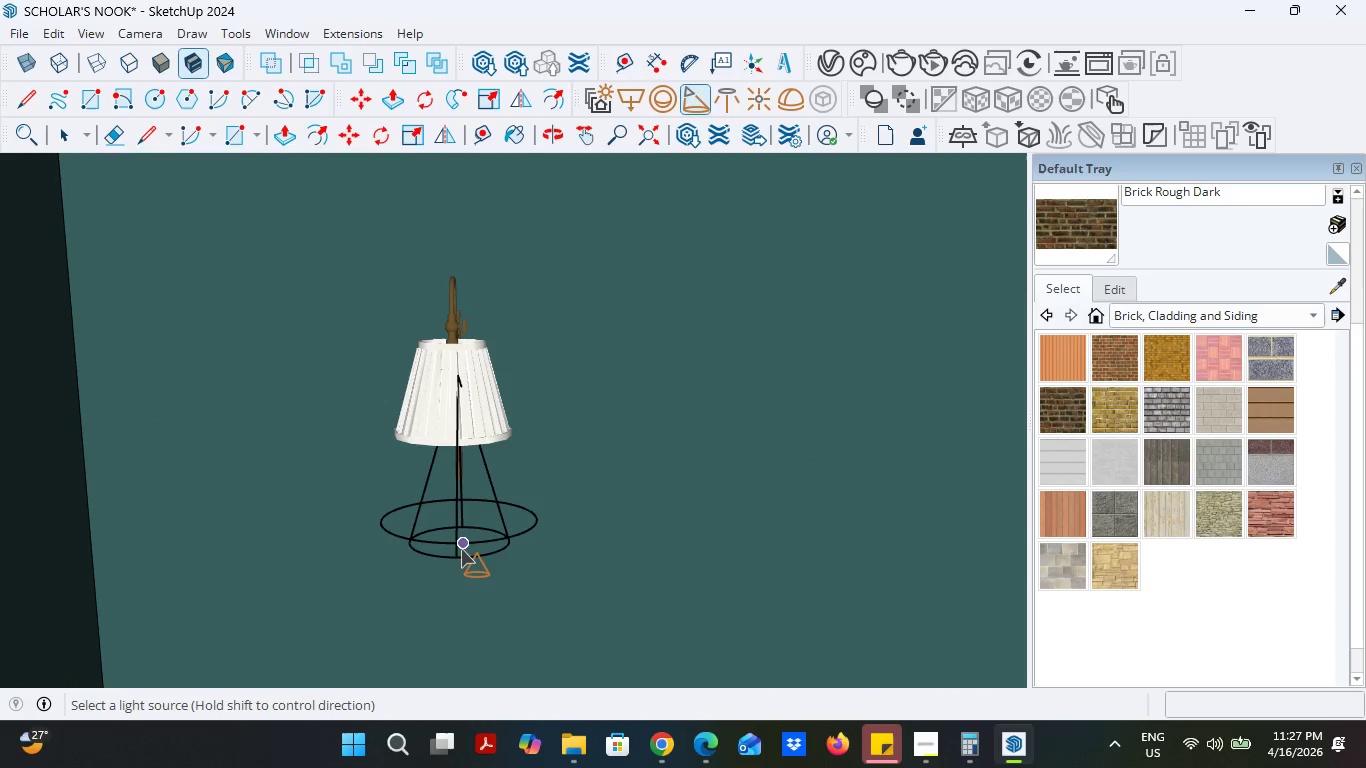 
key(Control+Z)
 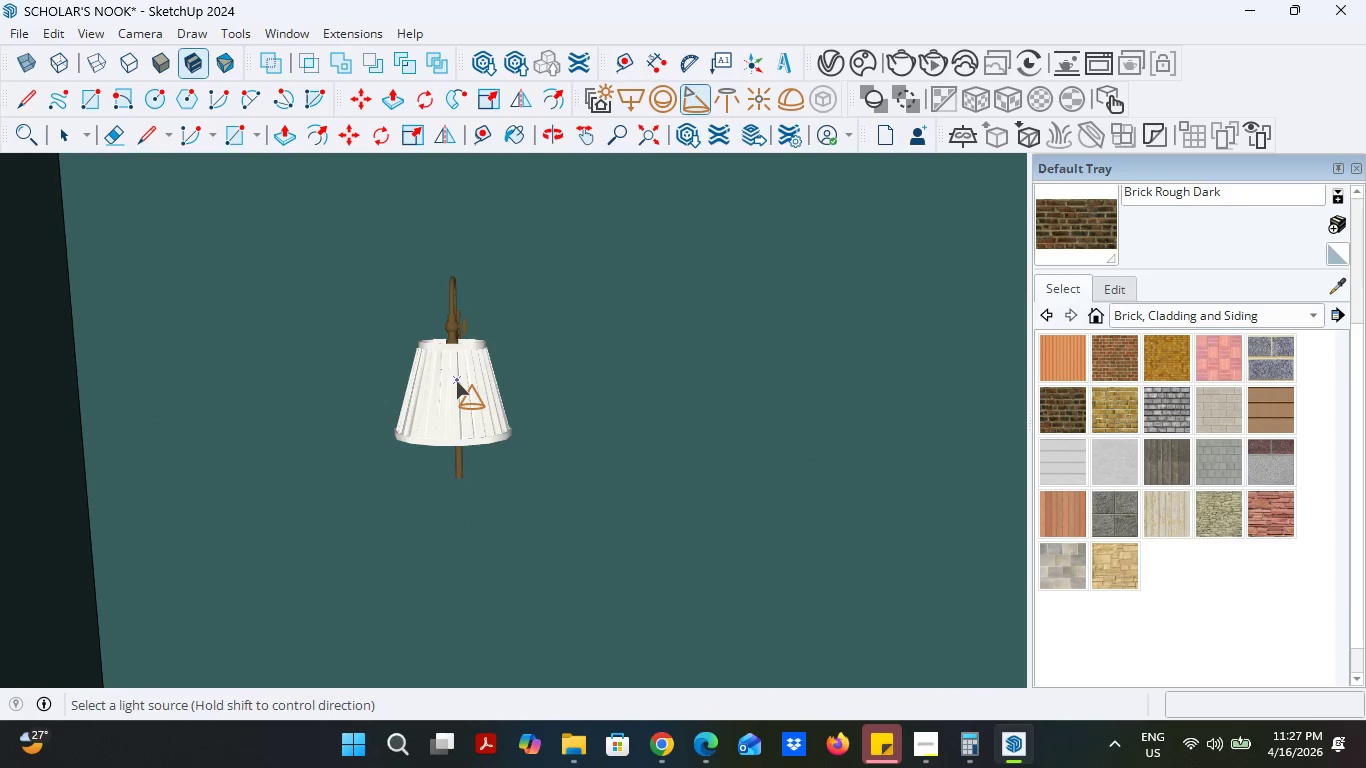 
hold_key(key=ShiftLeft, duration=5.3)
left_click([456, 381])
 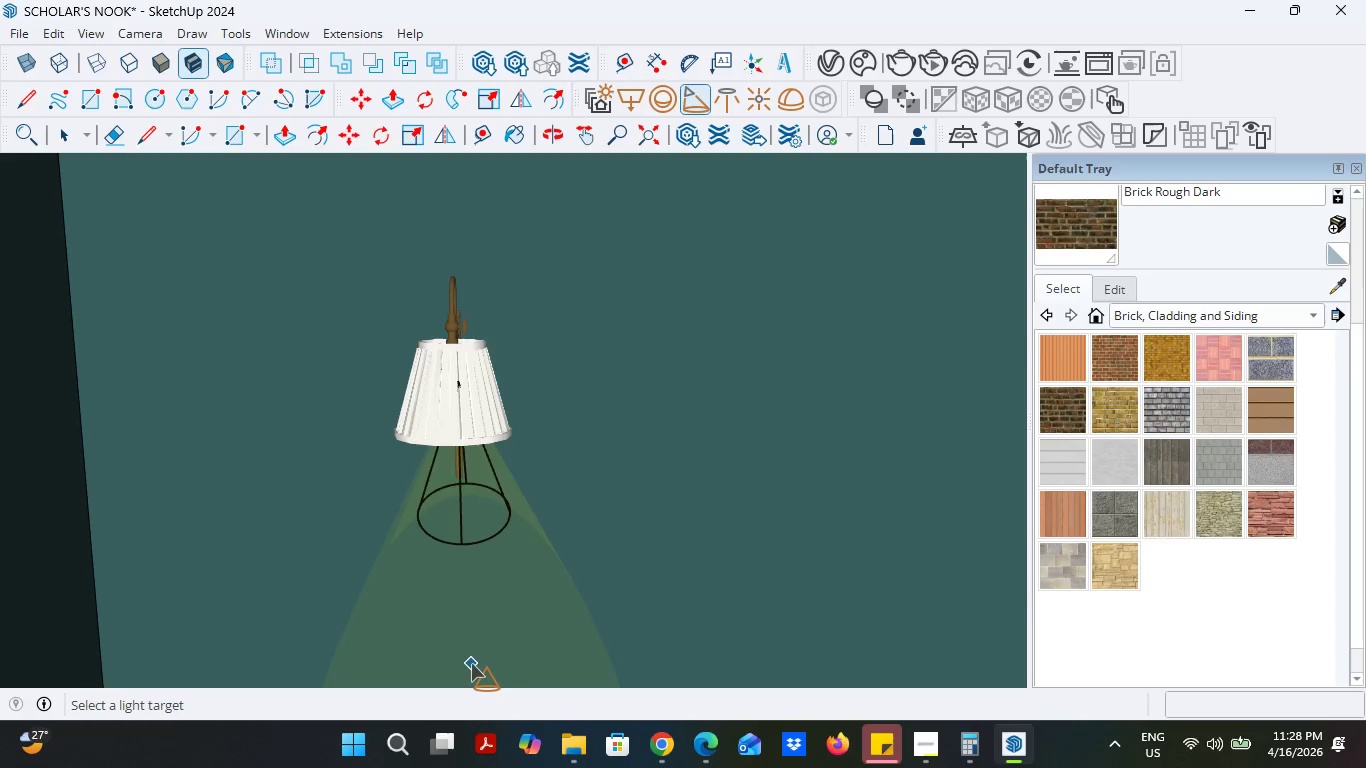 
key(Escape)
 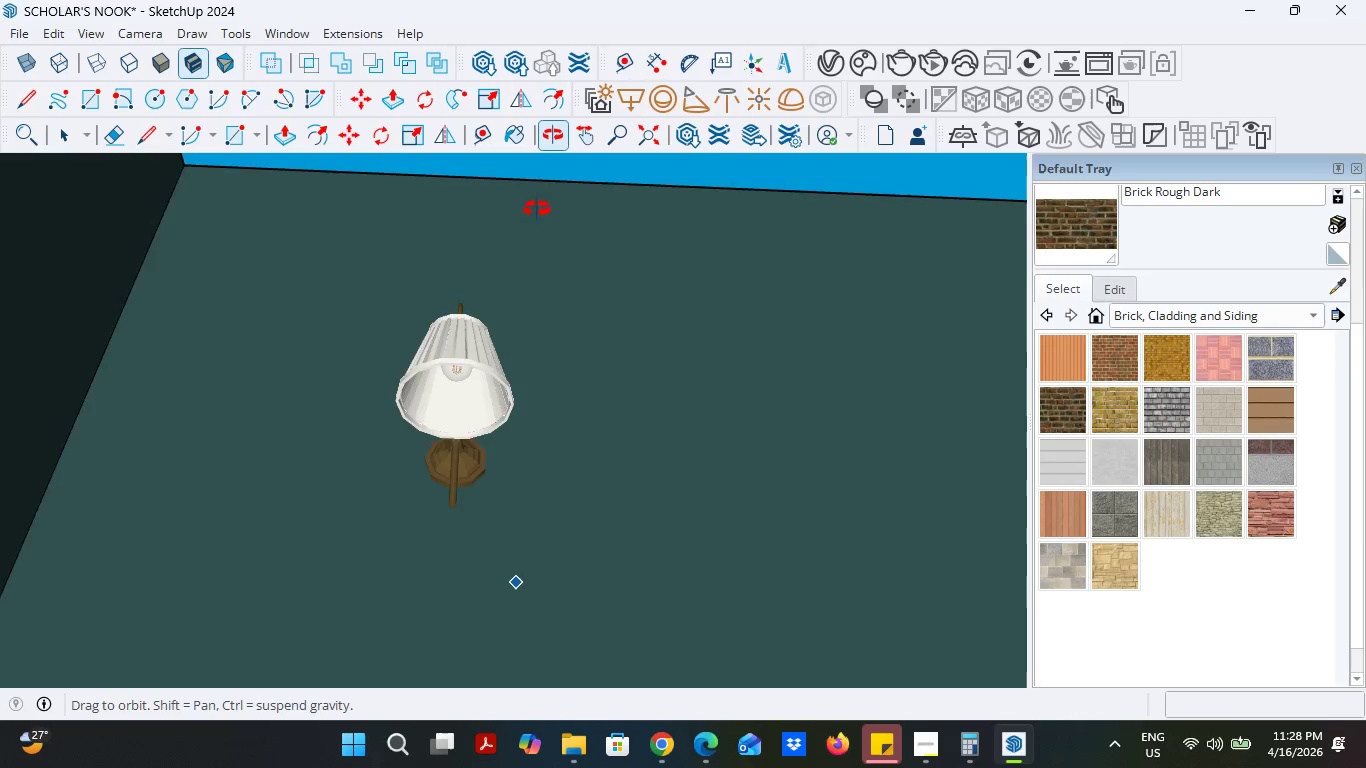 
left_click([462, 374])
 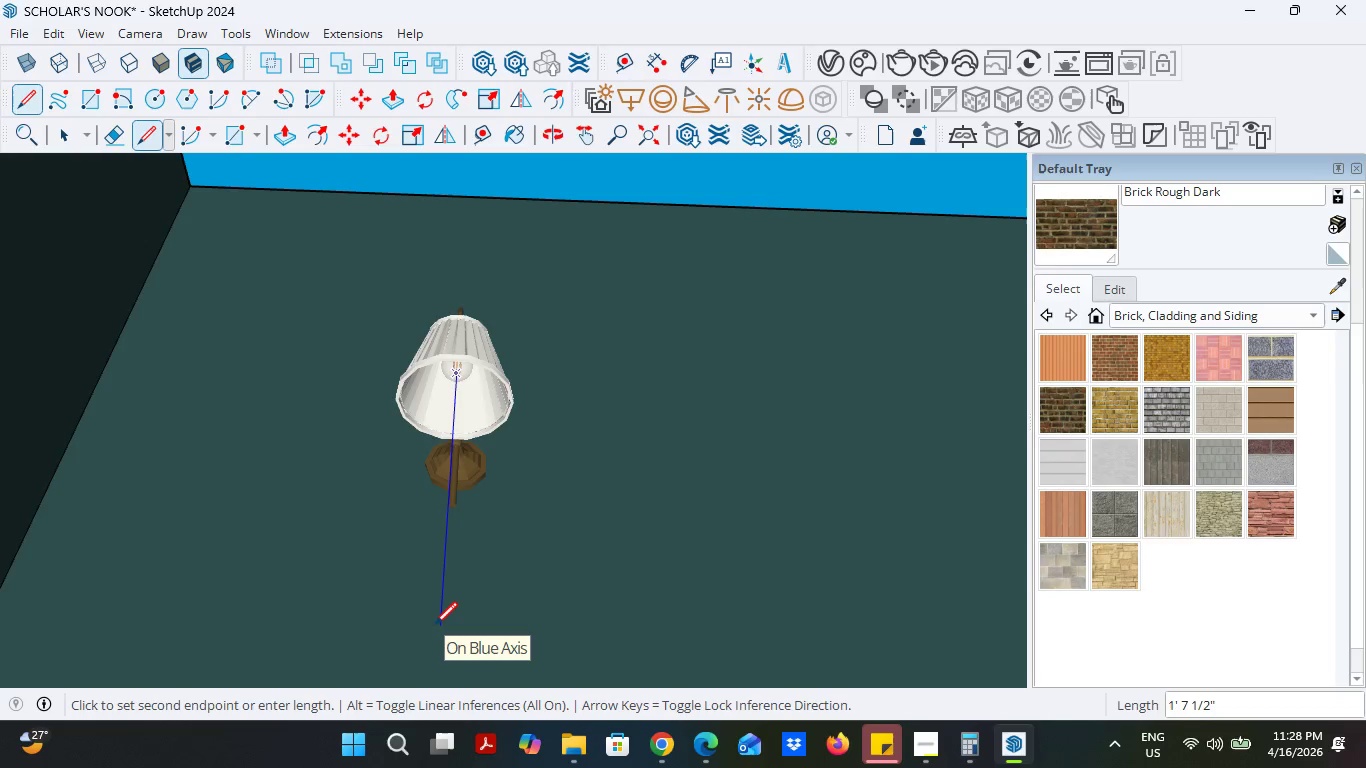 
left_click([434, 634])
 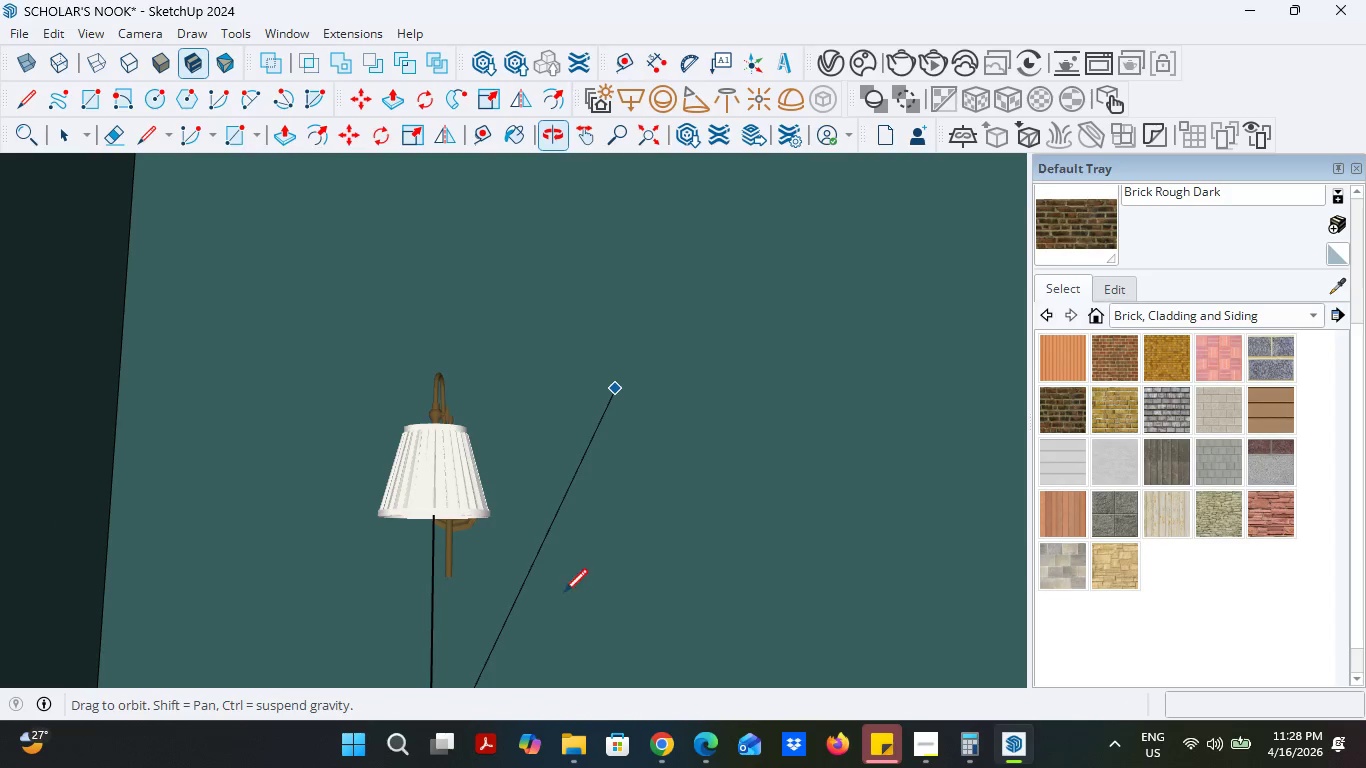 
scroll: coordinate [439, 399], scroll_direction: down, amount: 4.0
 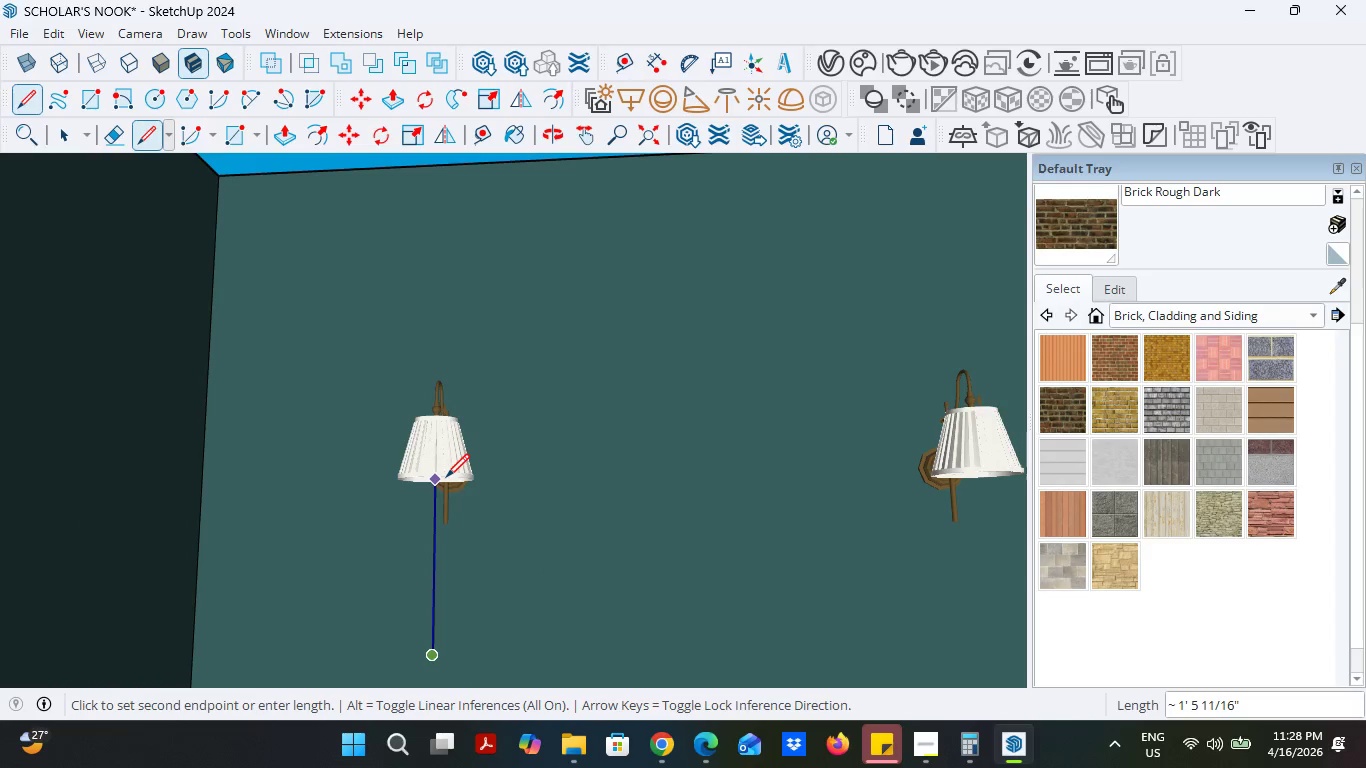 
key(Control+Z)
 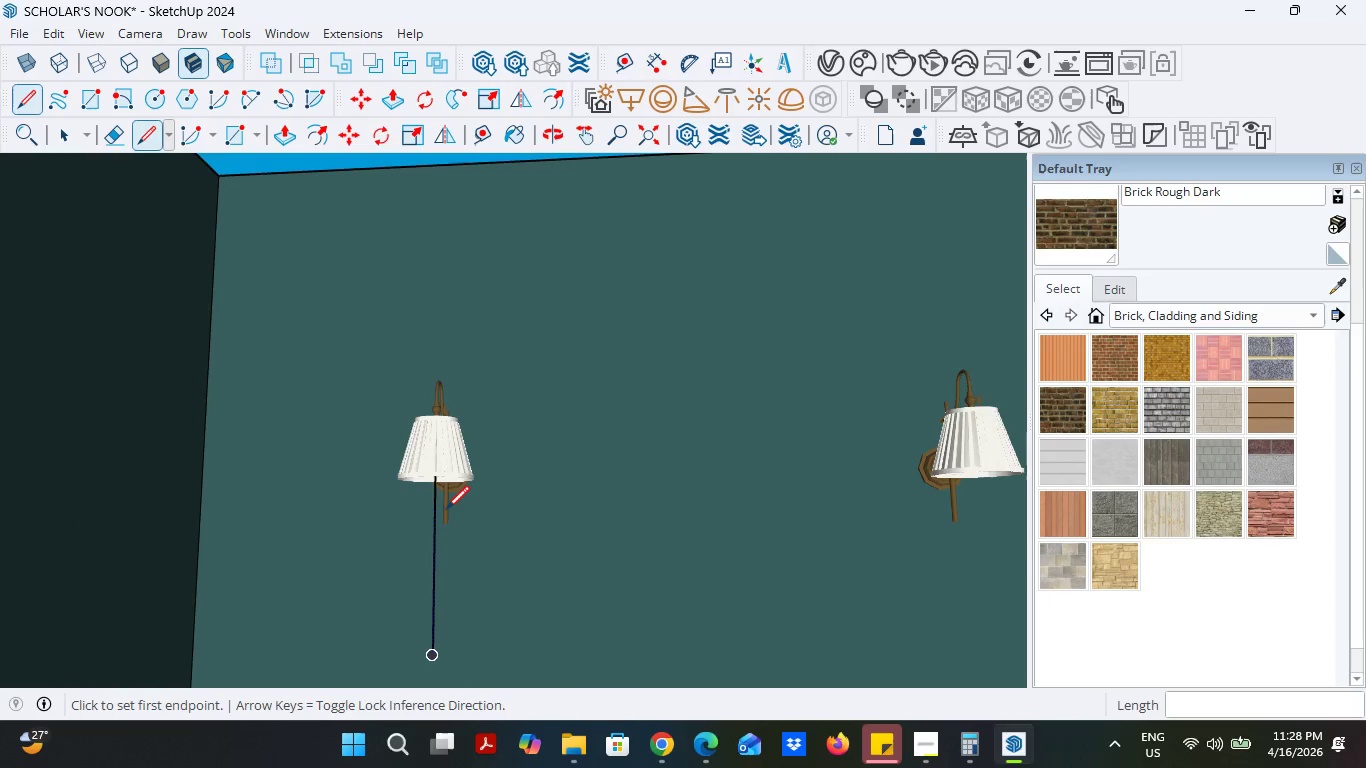 
key(Control+ControlLeft)
 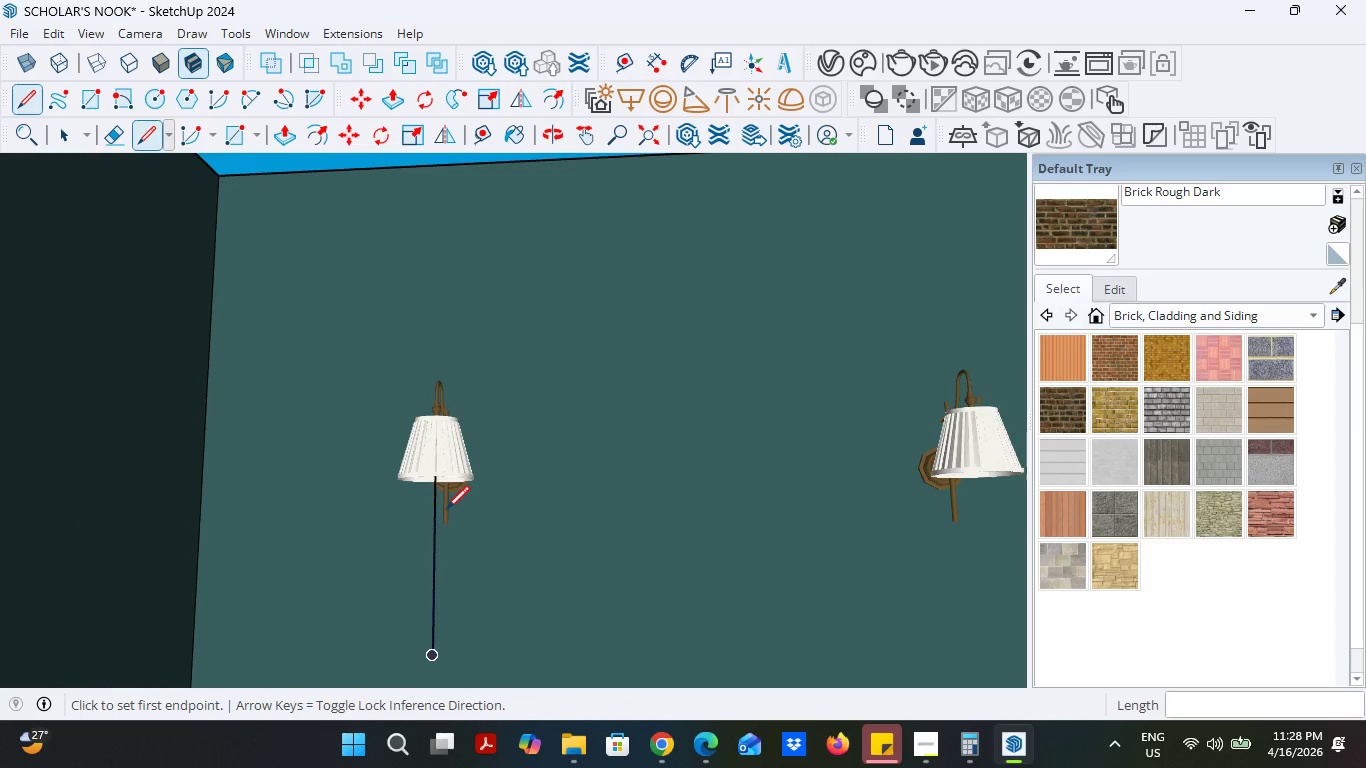 
key(Control+Z)
 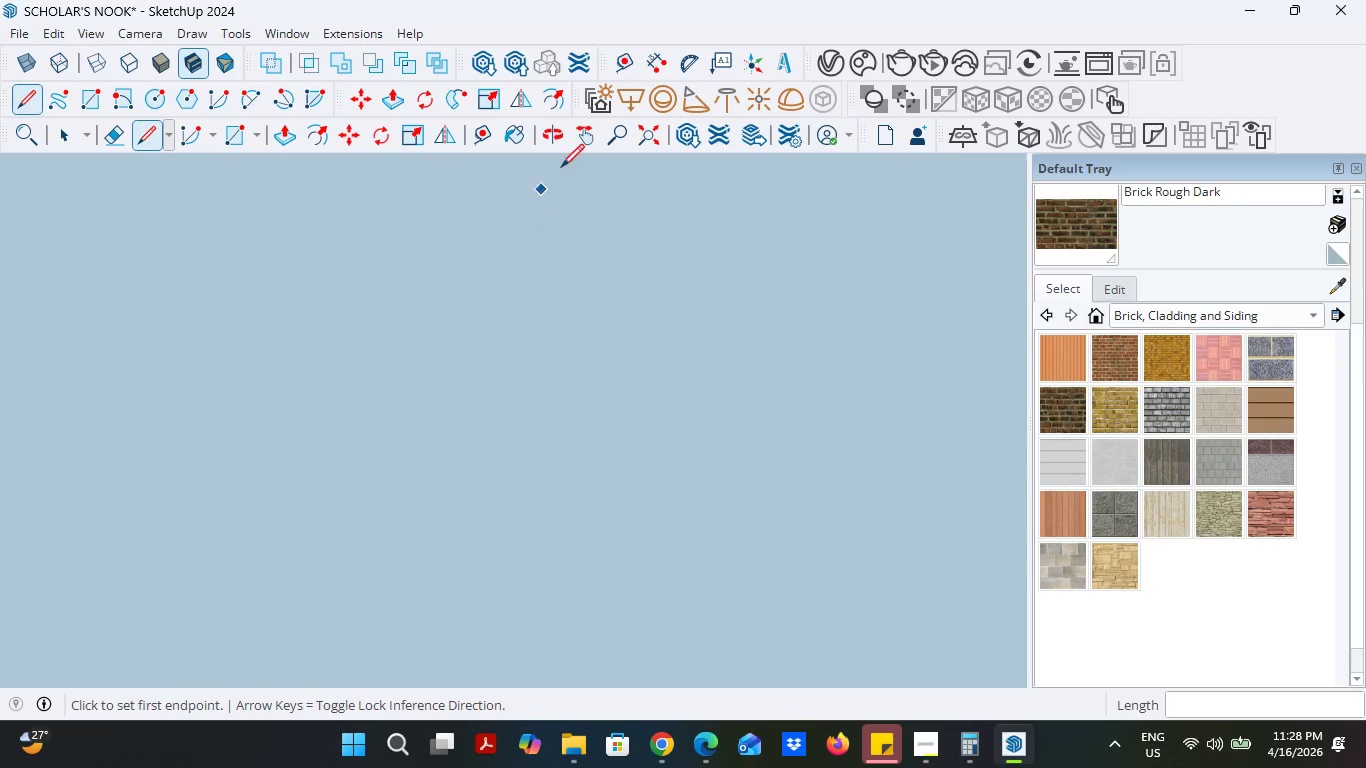 
left_click([650, 136])
 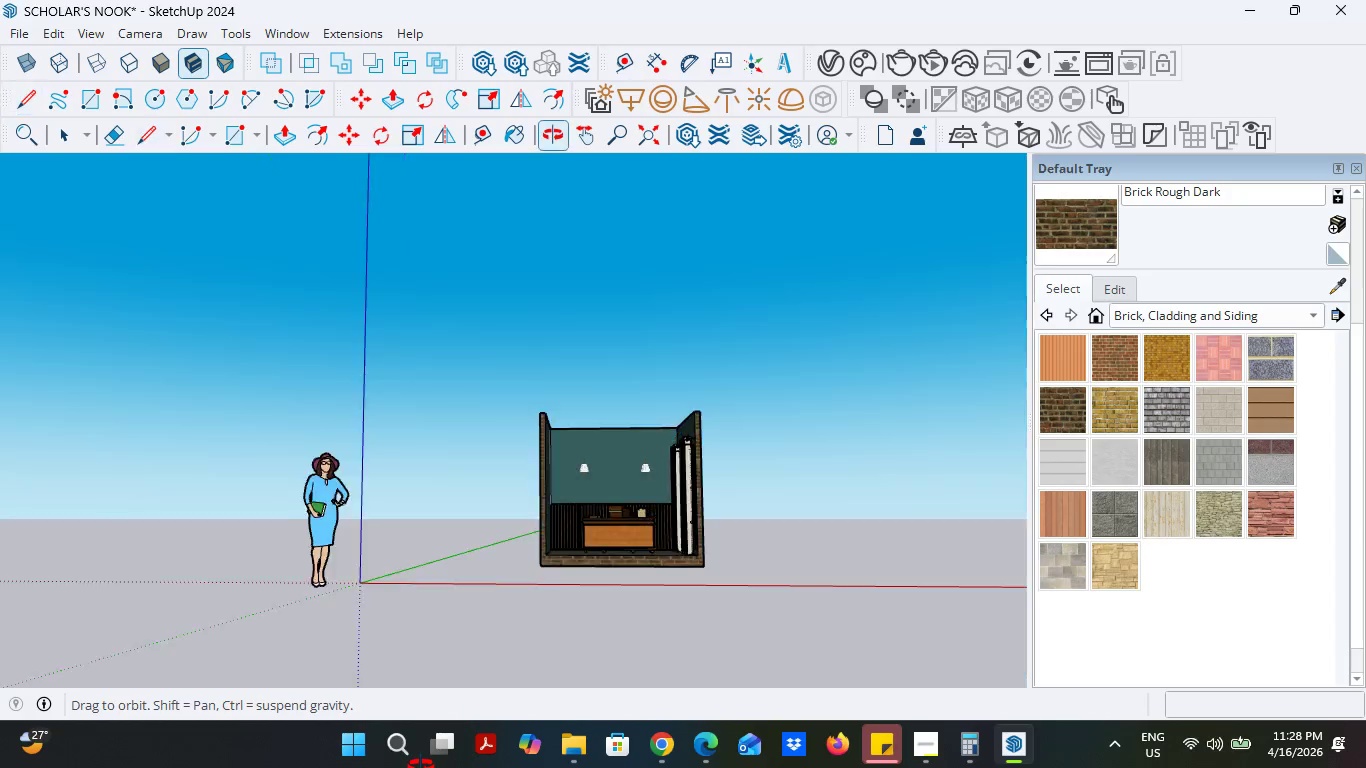 
scroll: coordinate [554, 475], scroll_direction: up, amount: 19.0
 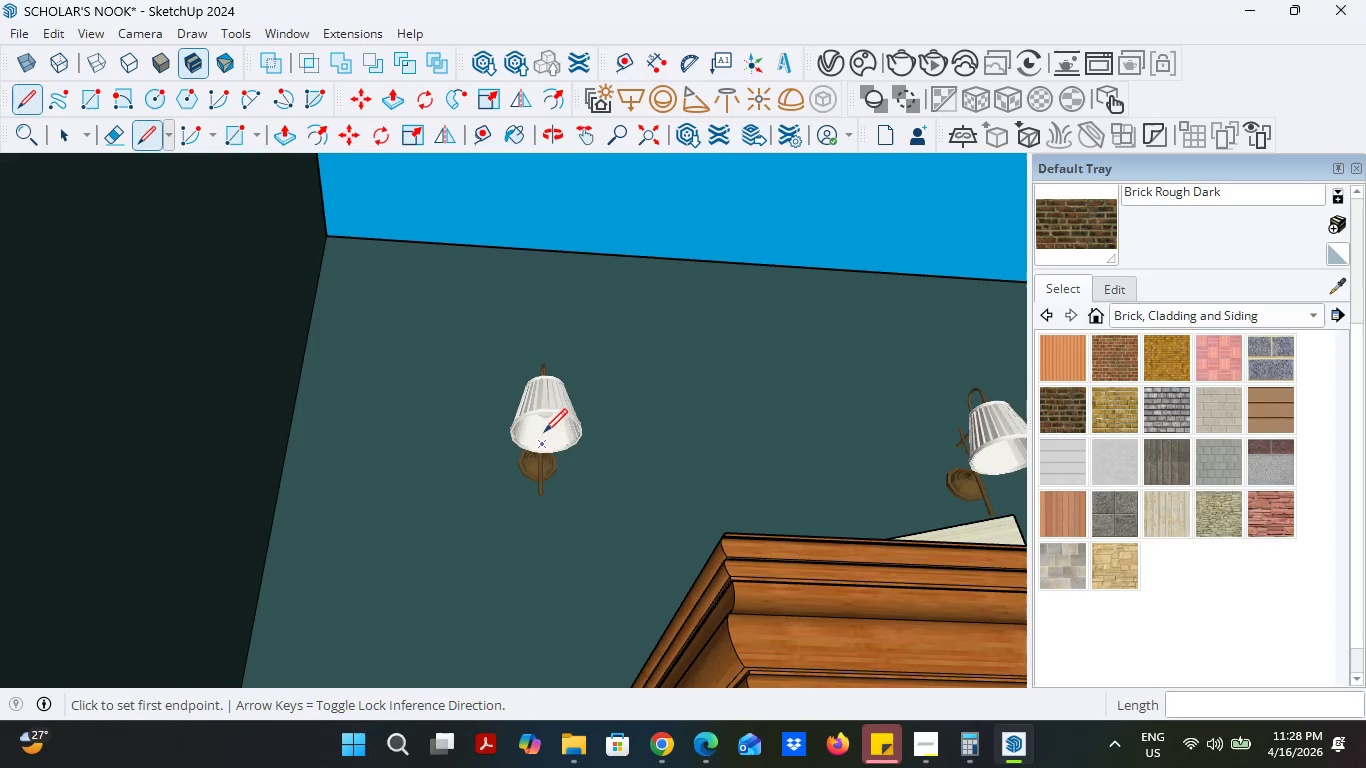 
left_click([546, 414])
 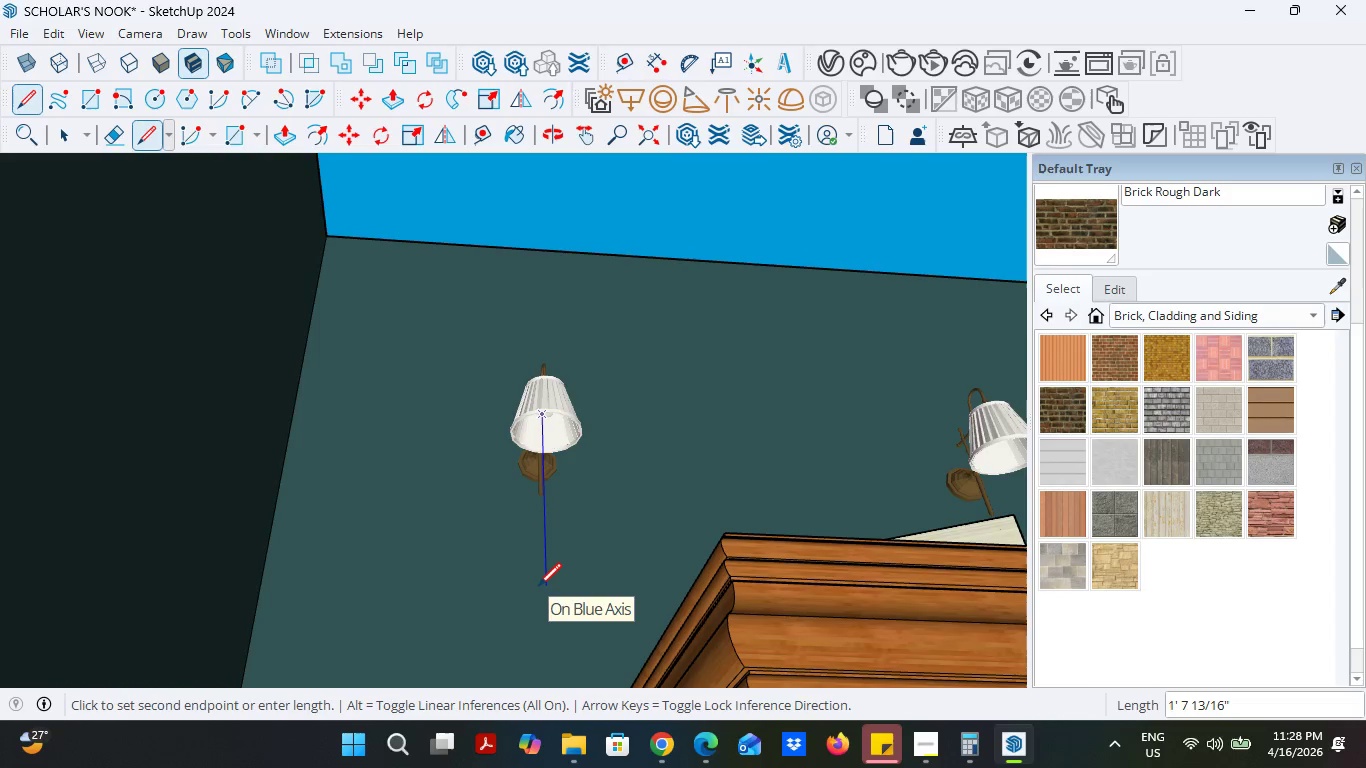 
wait(5.2)
 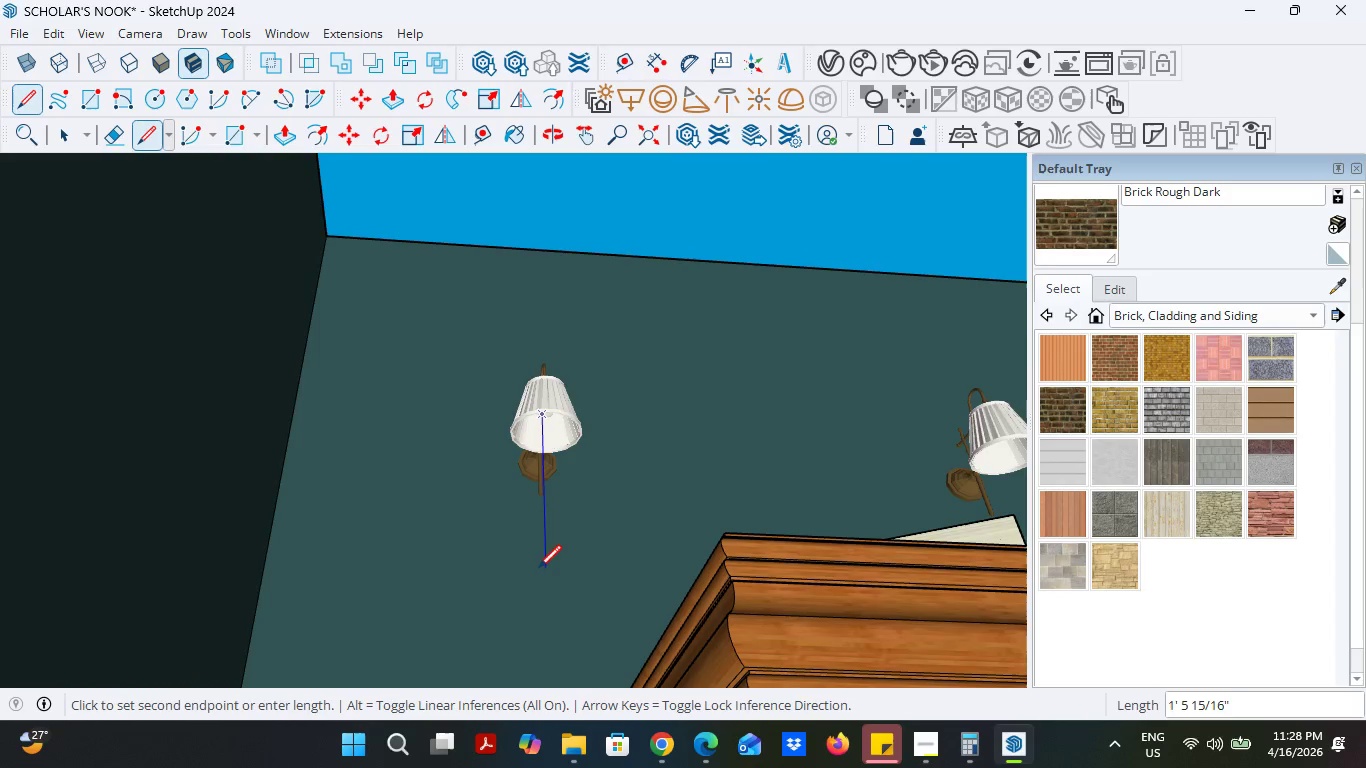 
key(2)
 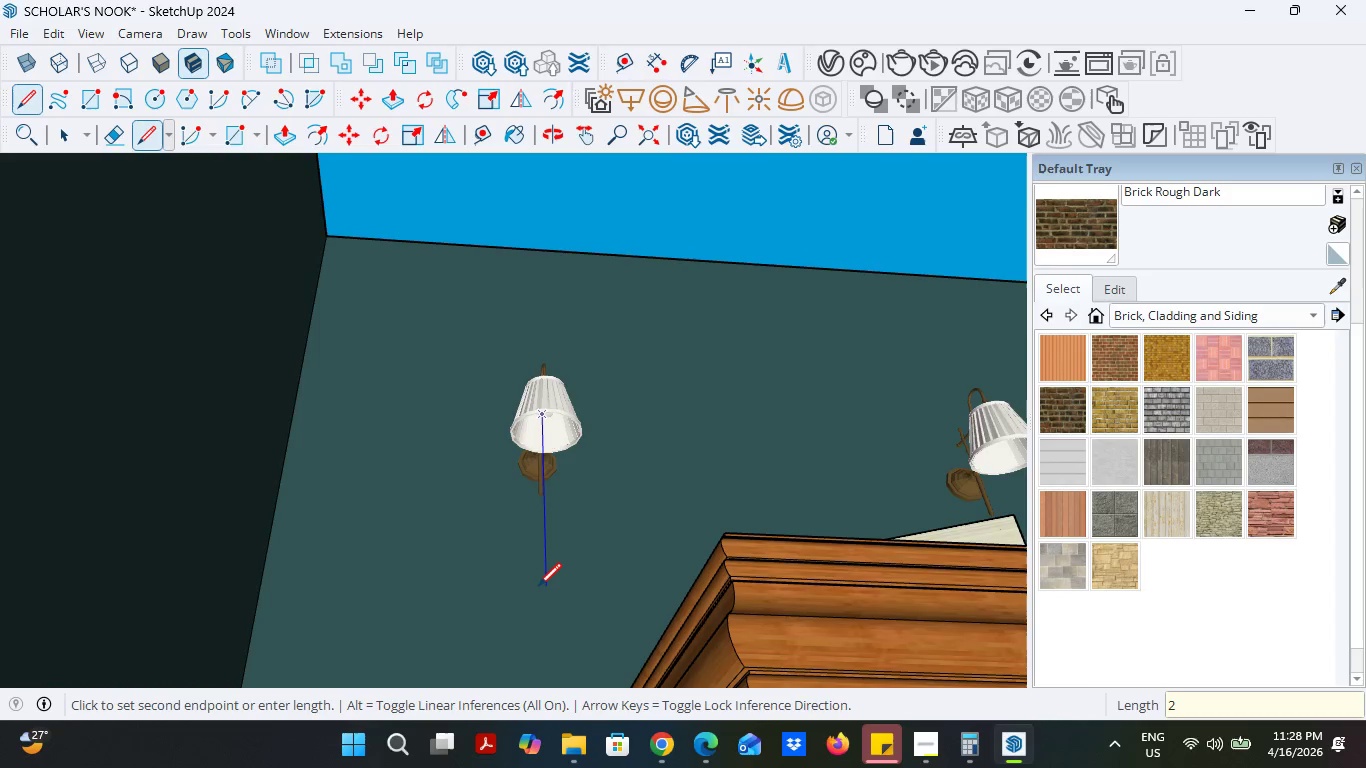 
key(Enter)
 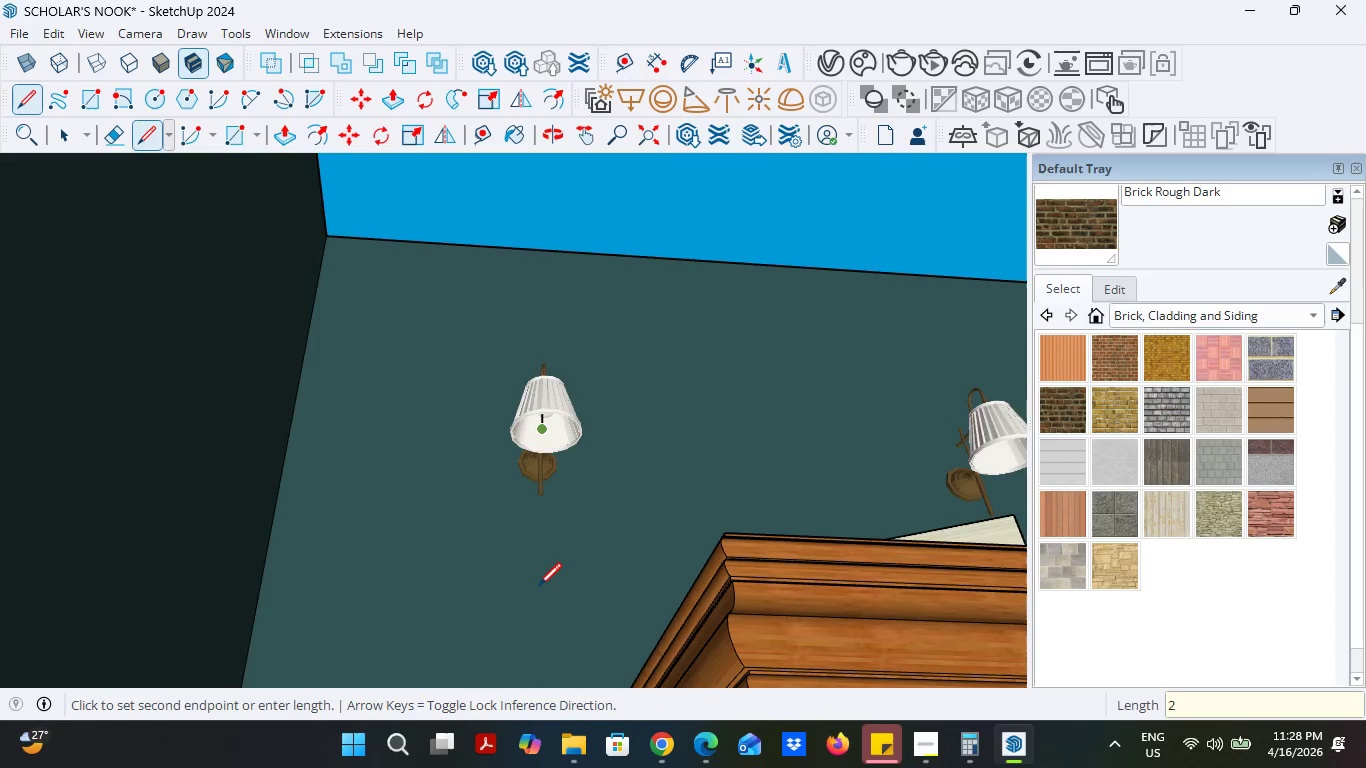 
key(Control+Z)
 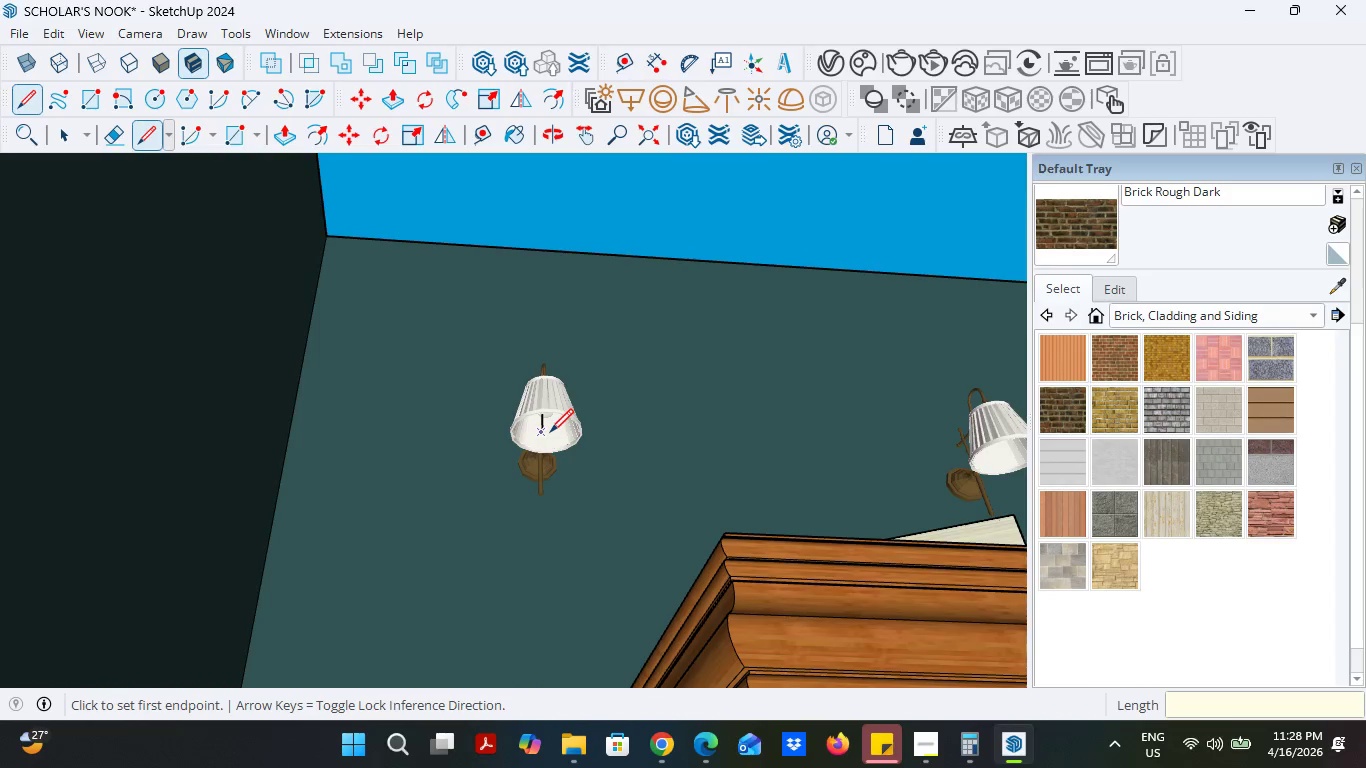 
key(Control+ControlLeft)
 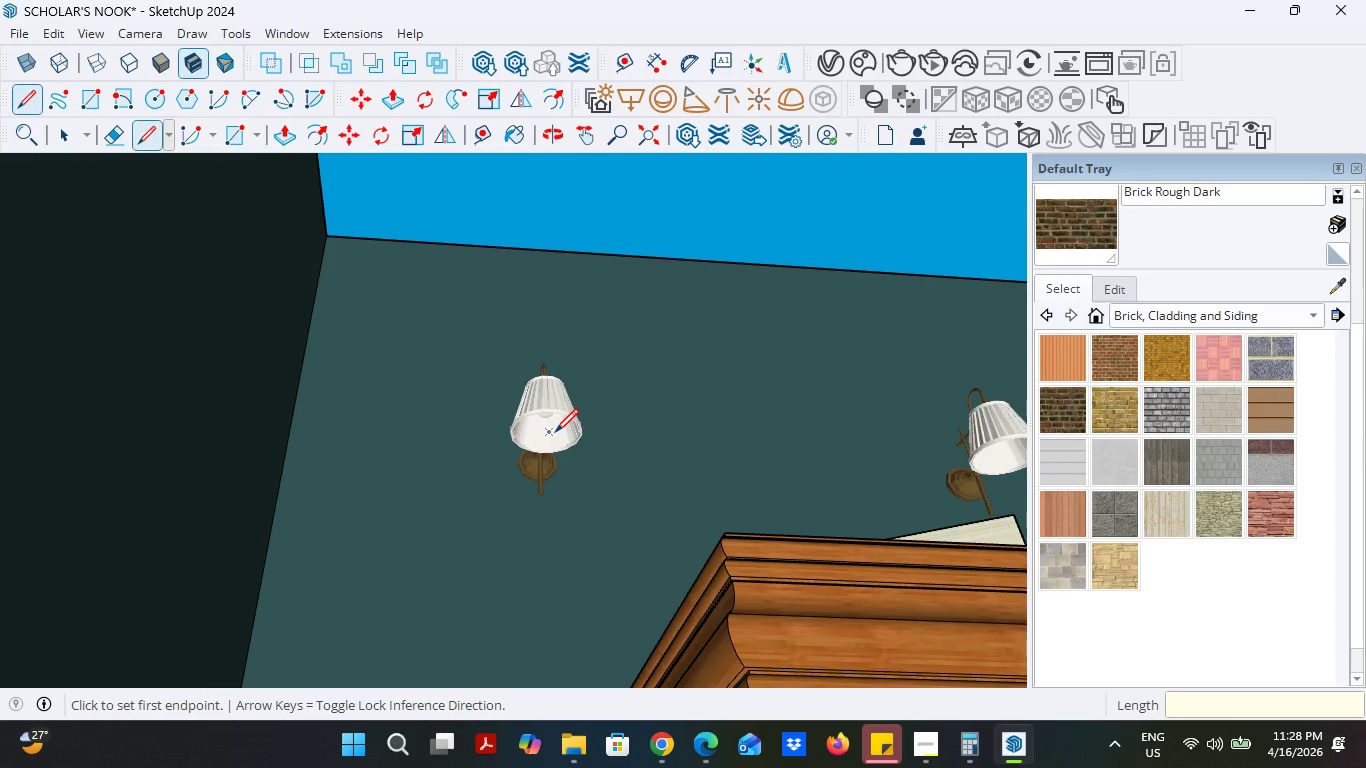 
key(Control+Z)
 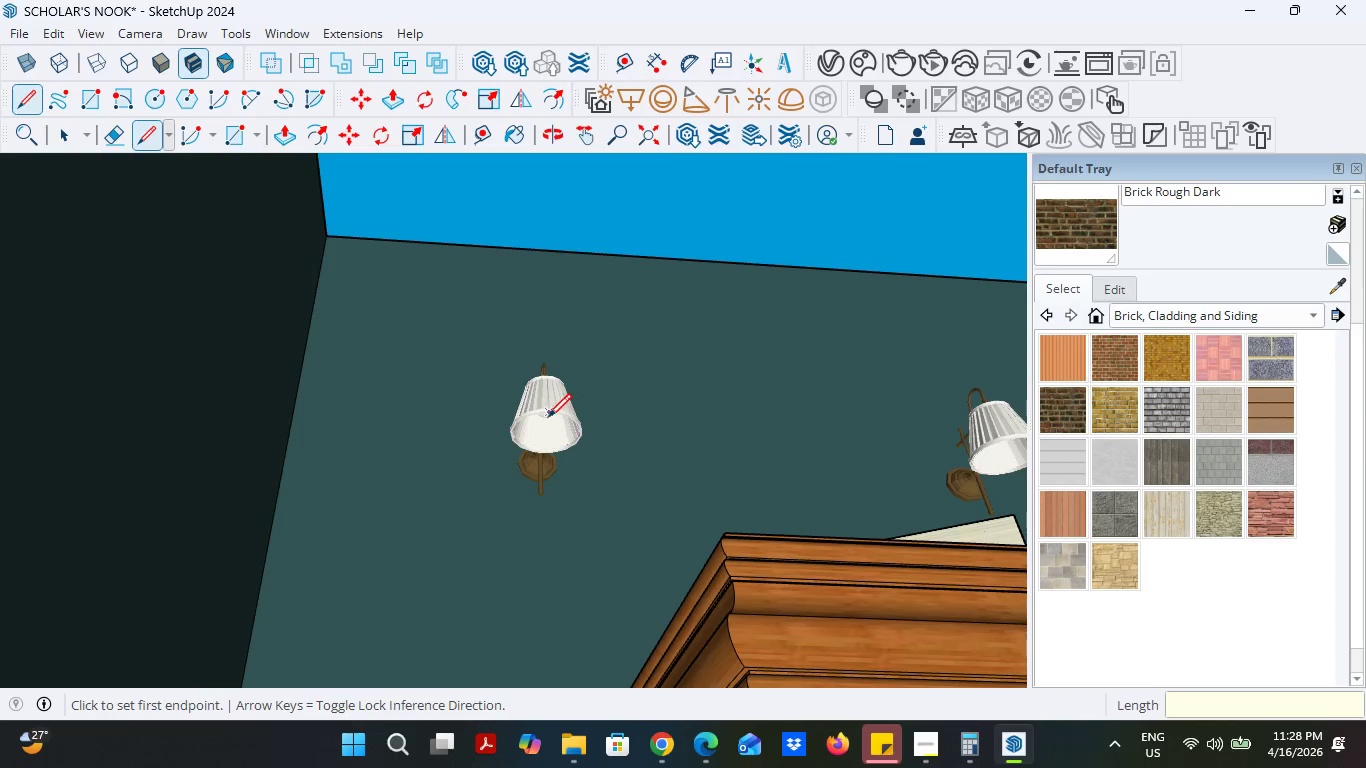 
scroll: coordinate [545, 421], scroll_direction: up, amount: 4.0
 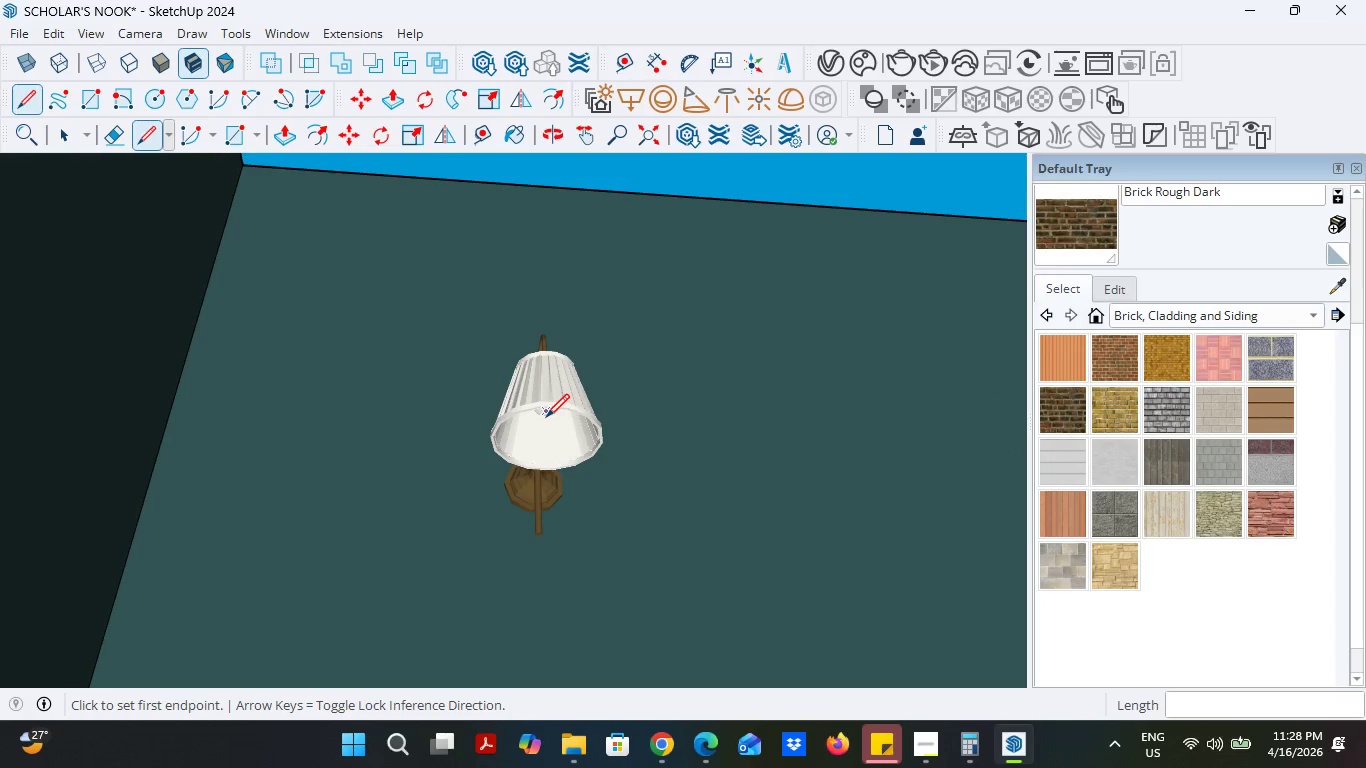 
left_click([546, 417])
 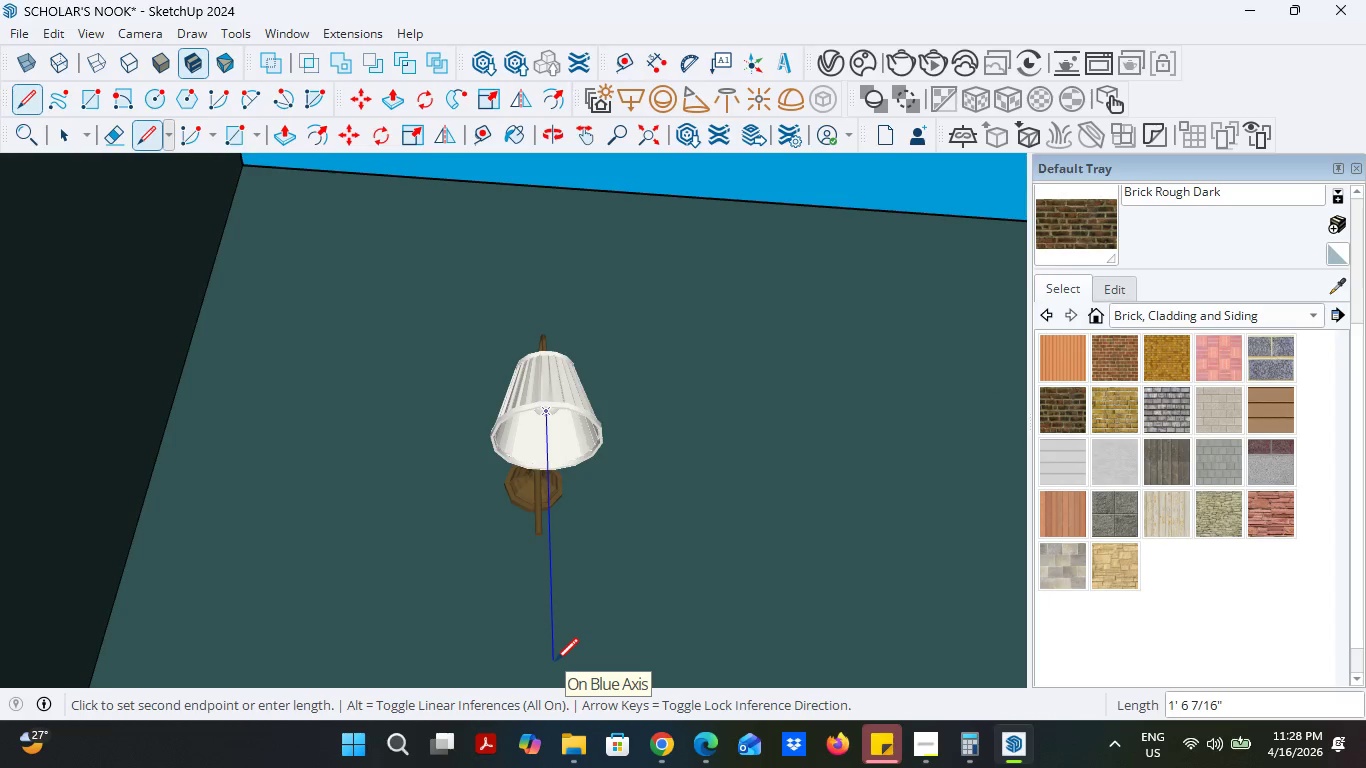 
wait(11.0)
 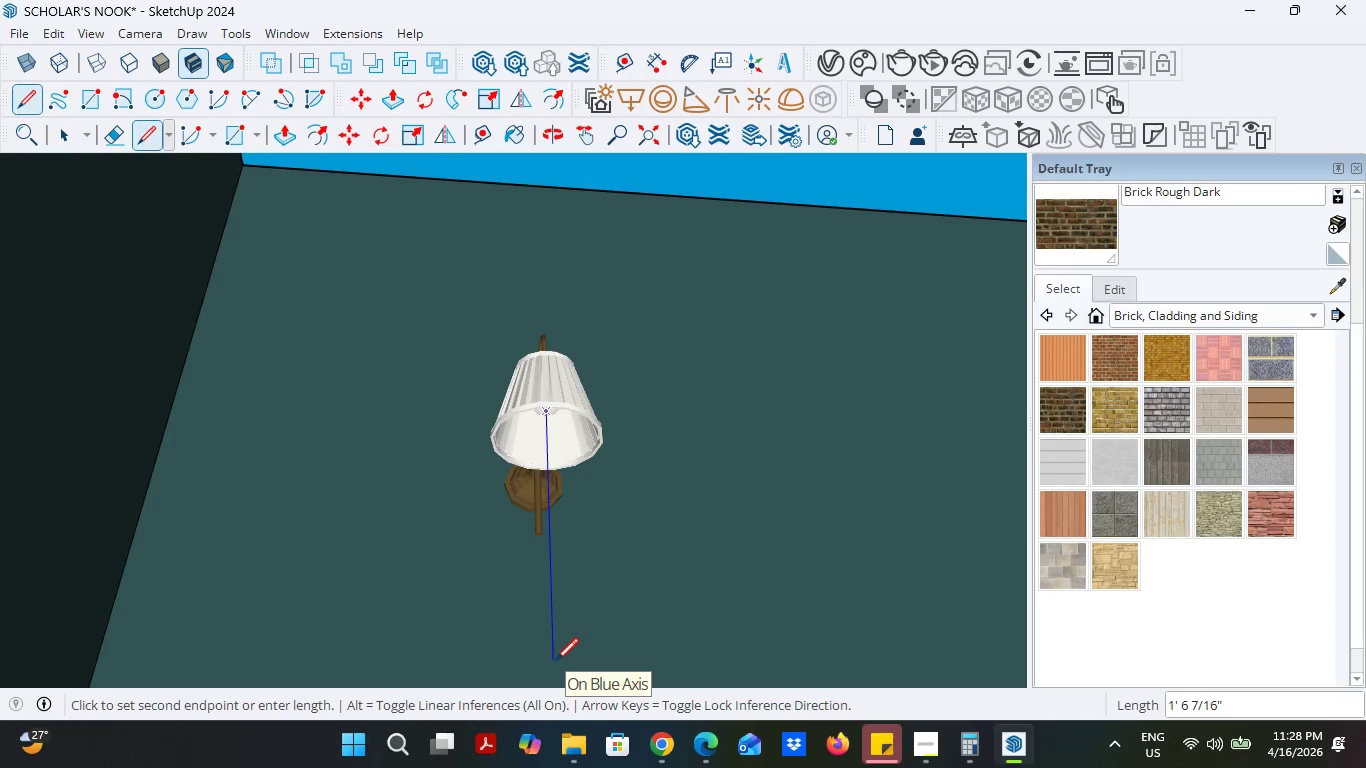 
type(35)
key(Backspace)
type(6)
 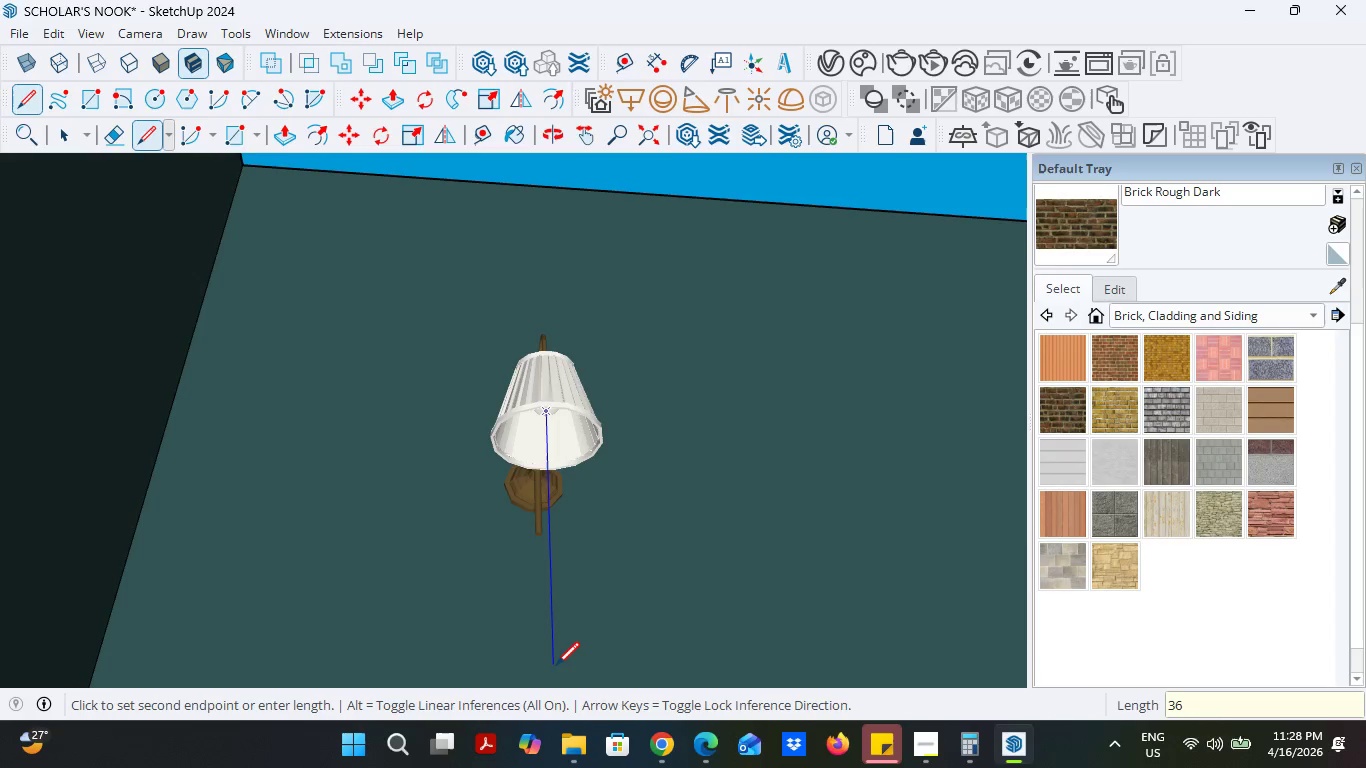 
key(Enter)
 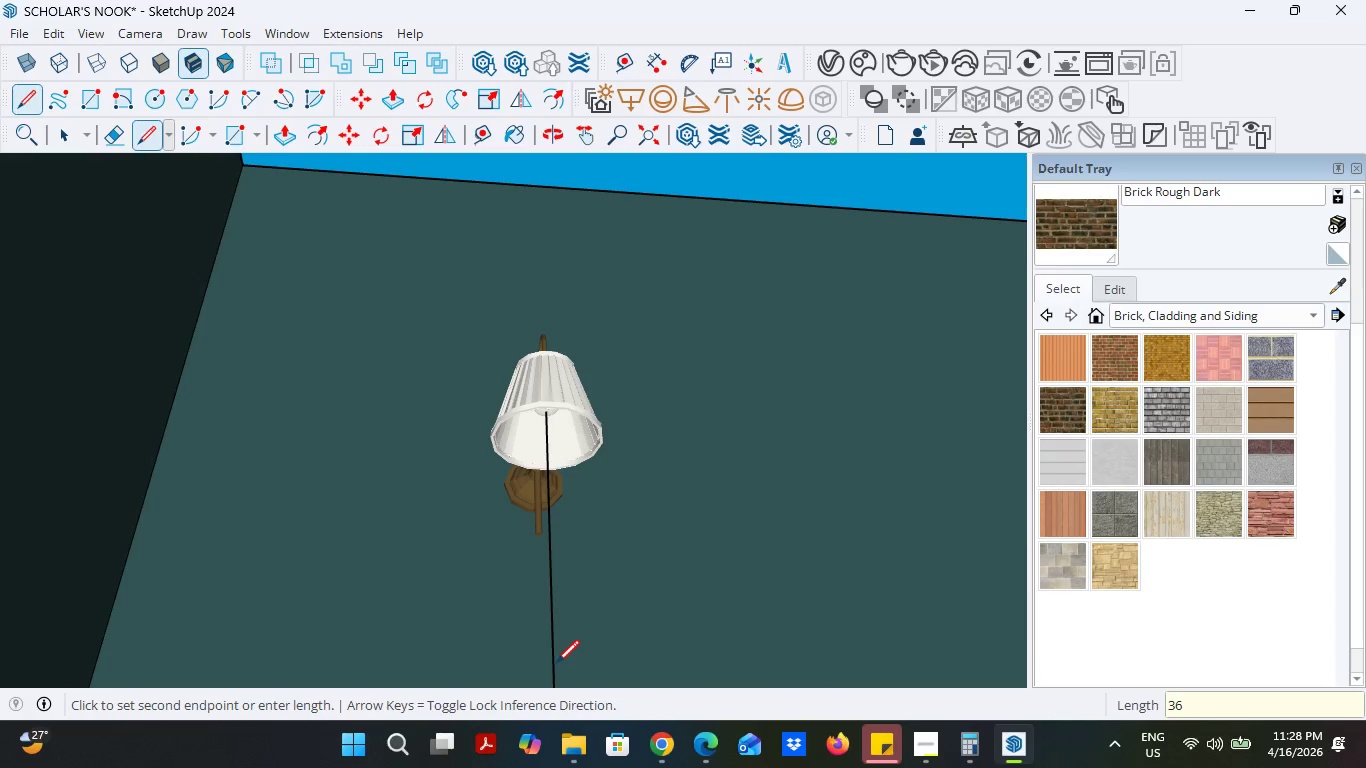 
scroll: coordinate [654, 365], scroll_direction: down, amount: 11.0
 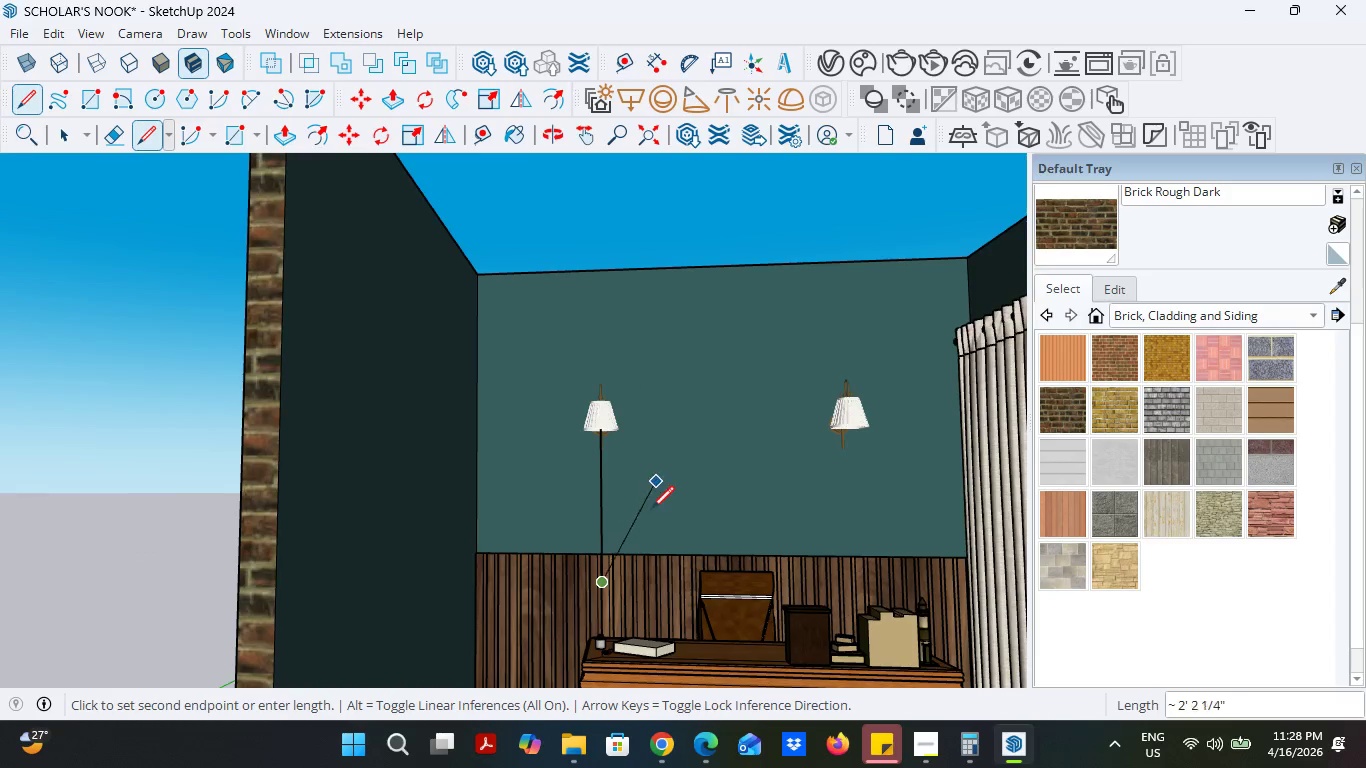 
scroll: coordinate [651, 511], scroll_direction: up, amount: 5.0
 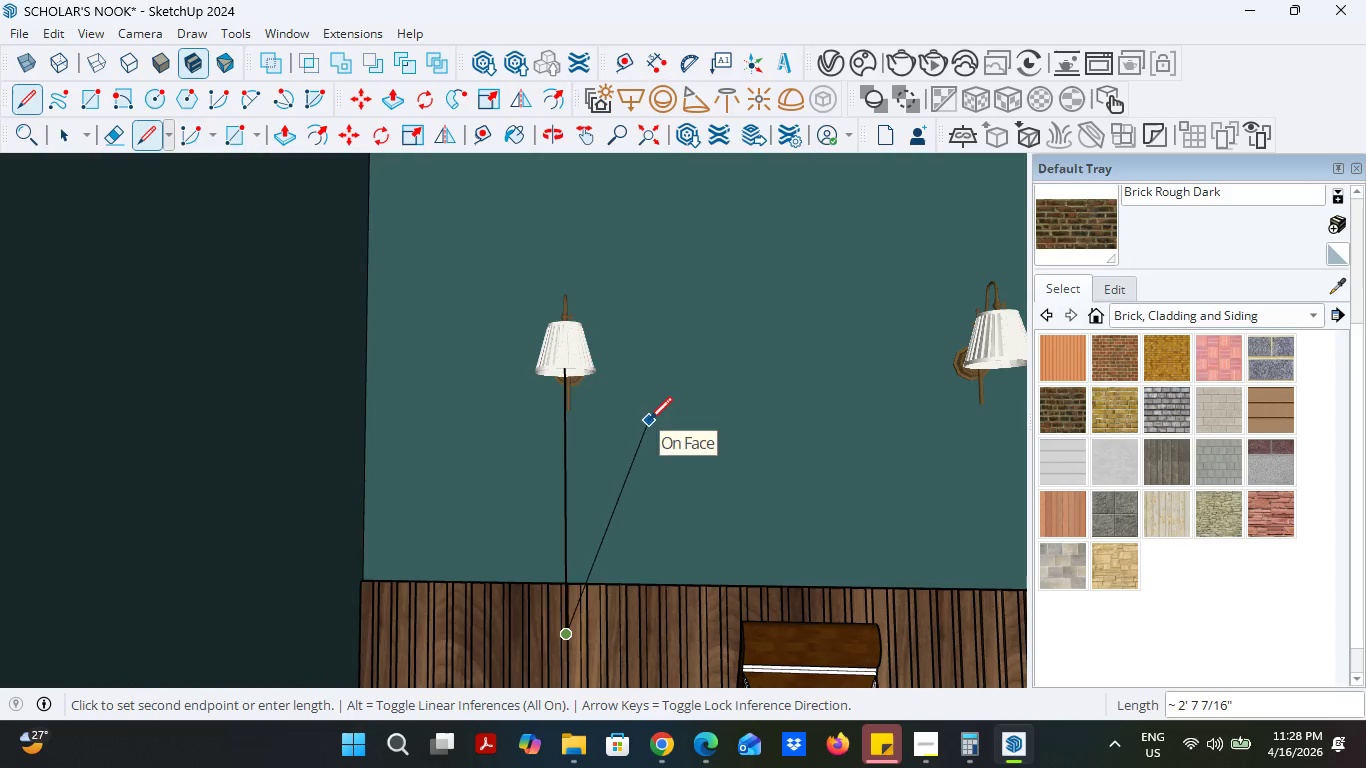 
key(Escape)
 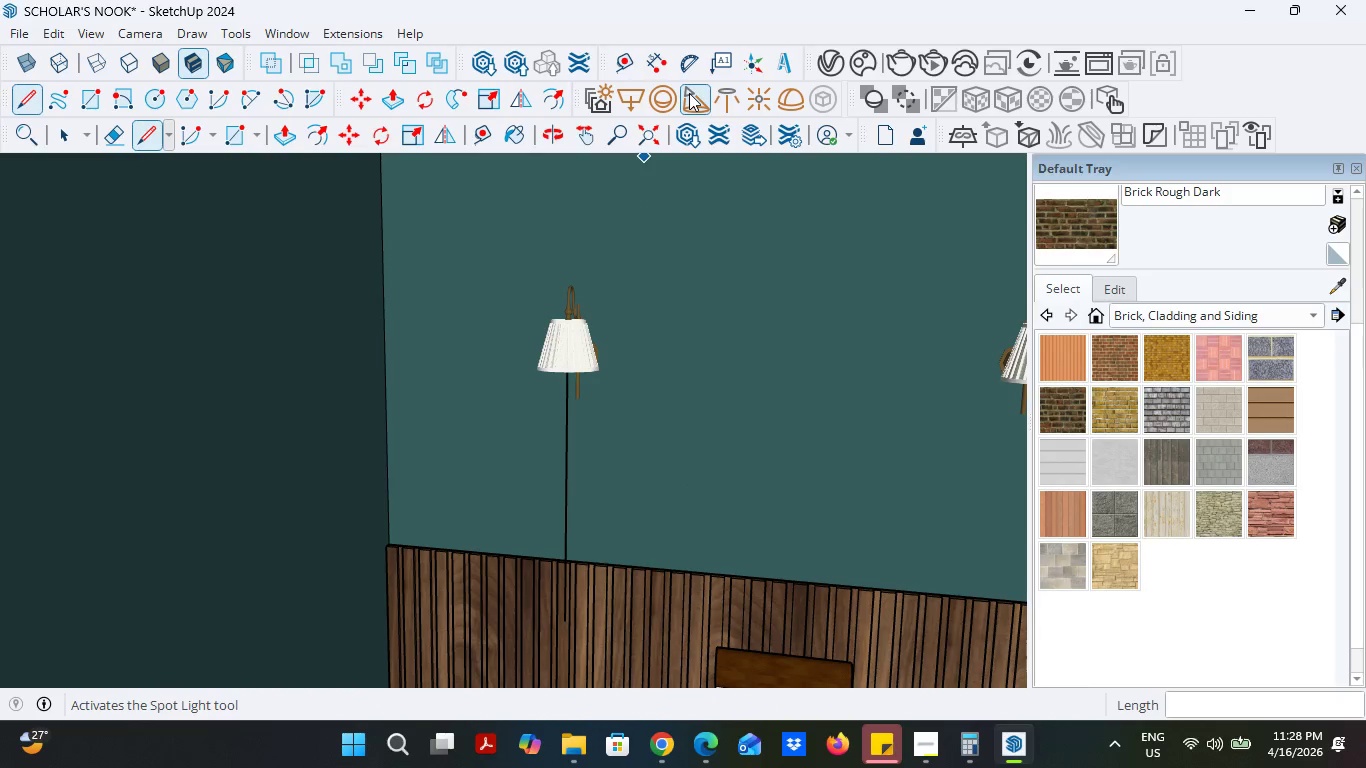 
wait(5.22)
 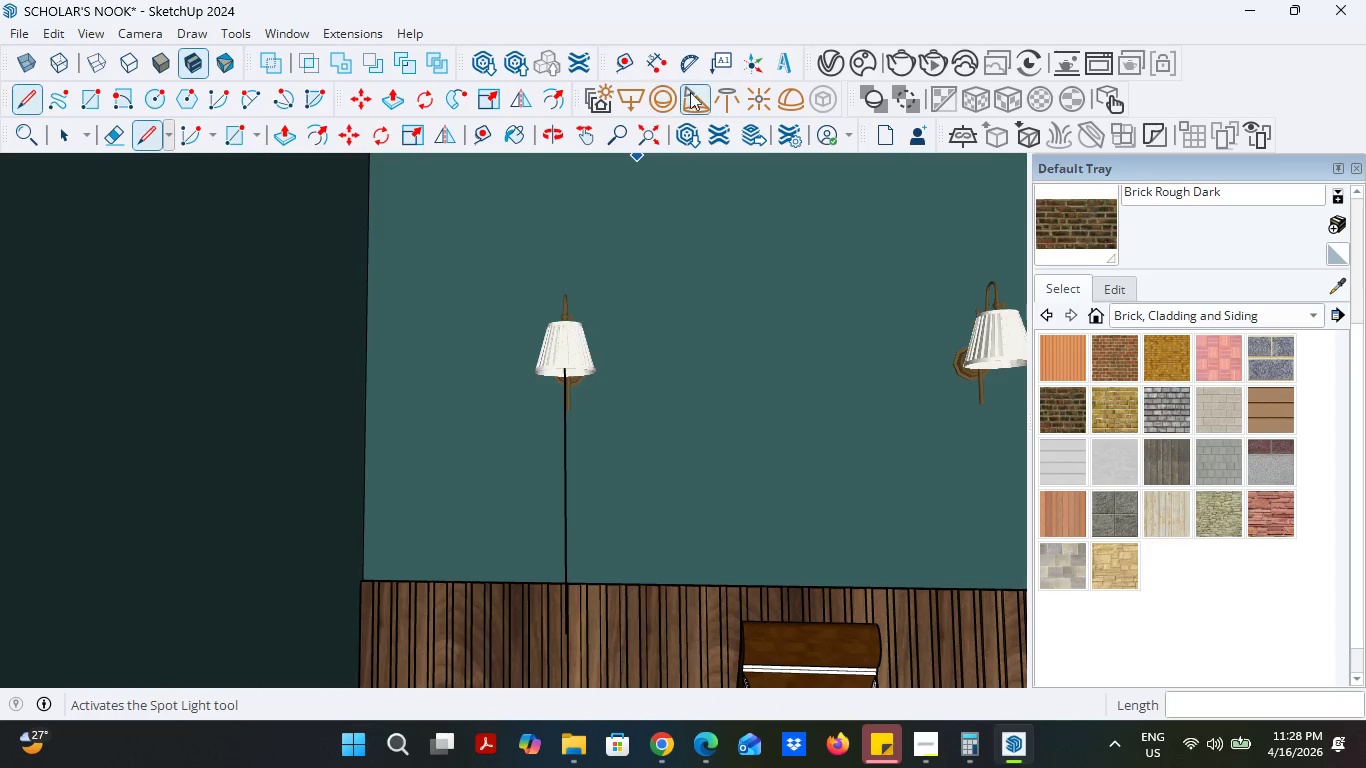 
left_click([705, 97])
 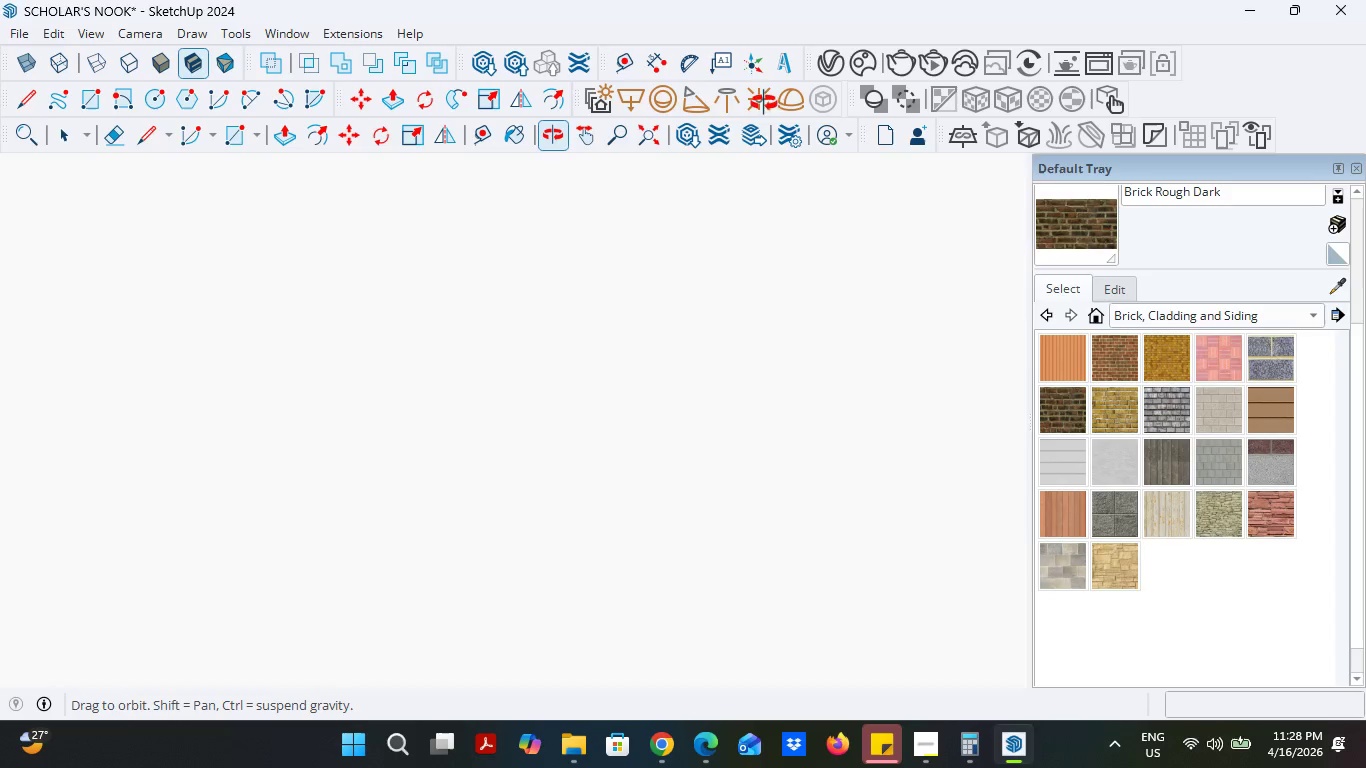 
scroll: coordinate [588, 350], scroll_direction: up, amount: 6.0
 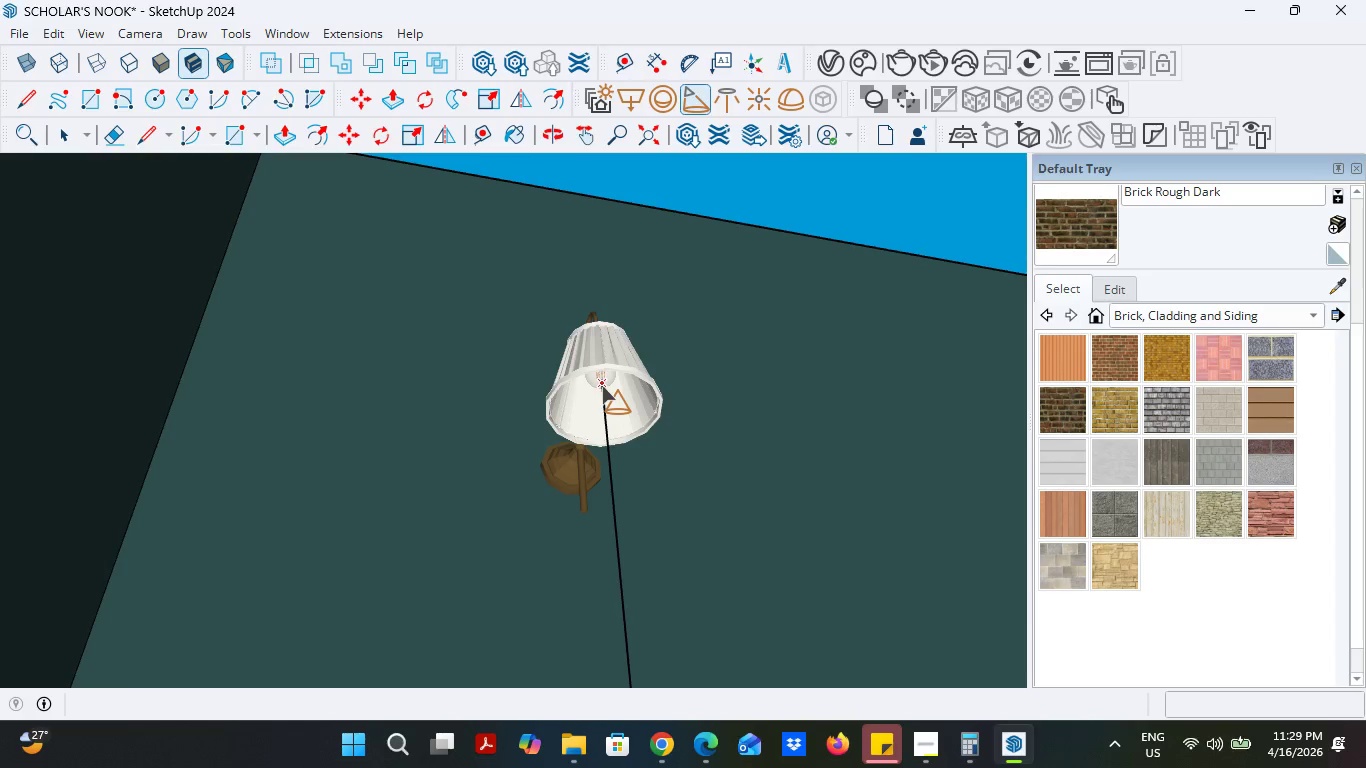 
hold_key(key=ShiftLeft, duration=7.83)
left_click([602, 386])
 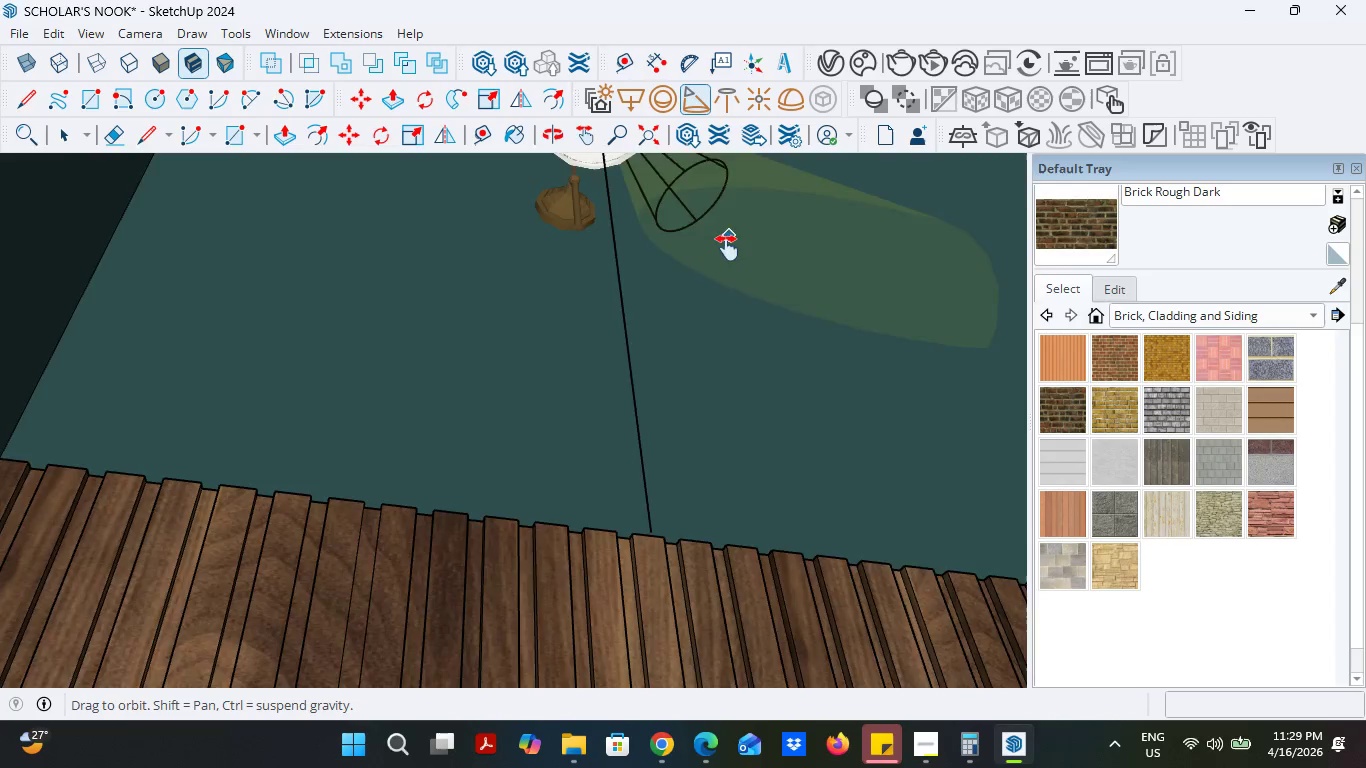 
scroll: coordinate [630, 468], scroll_direction: down, amount: 6.0
 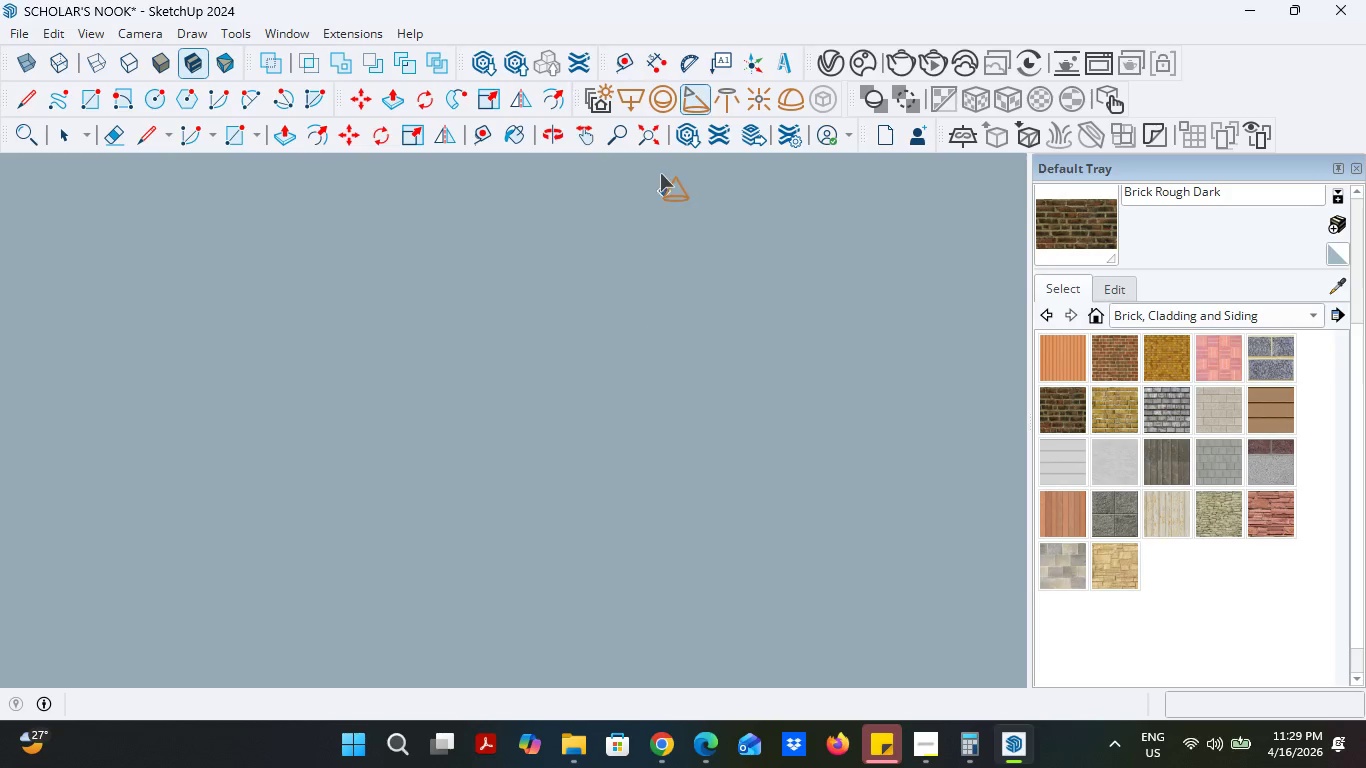 
left_click([642, 139])
 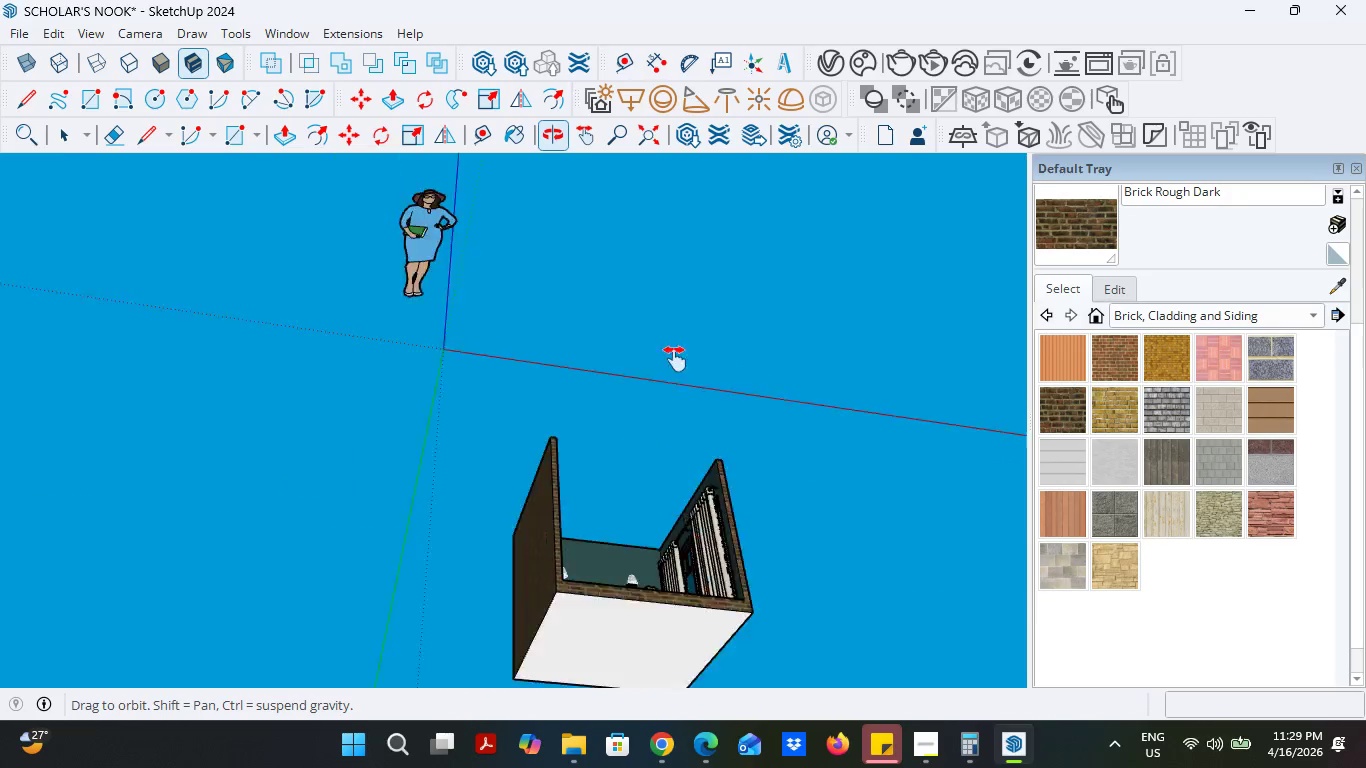 
scroll: coordinate [597, 559], scroll_direction: up, amount: 18.0
 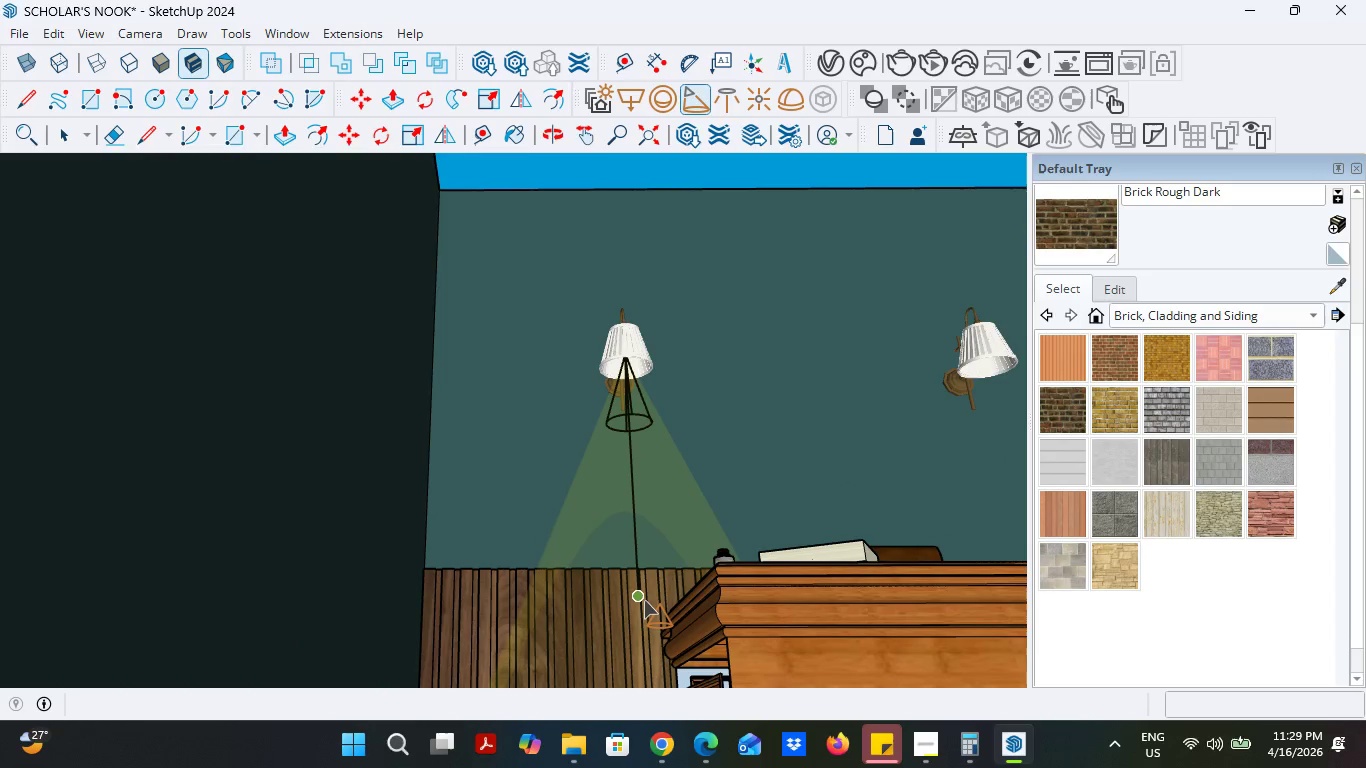 
hold_key(key=ShiftLeft, duration=6.59)
left_click([644, 600])
 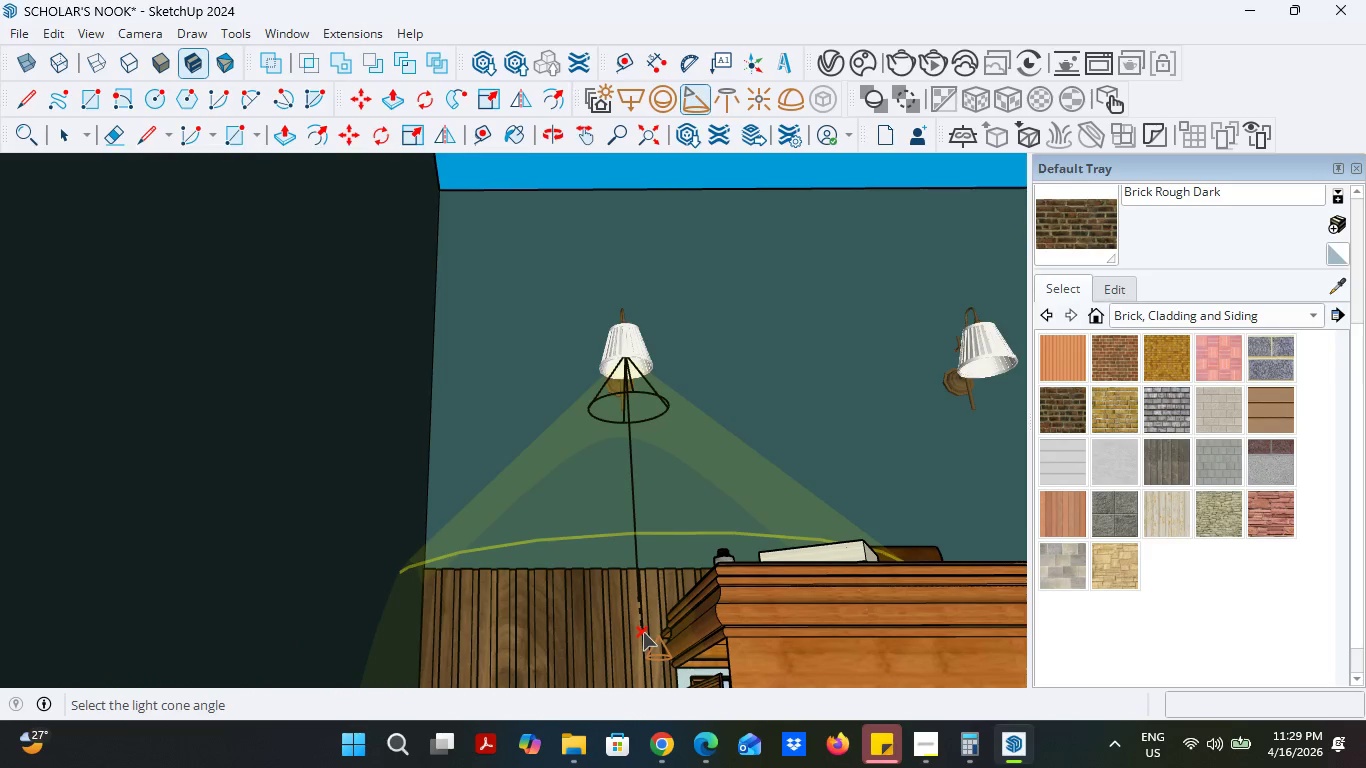 
left_click([643, 619])
 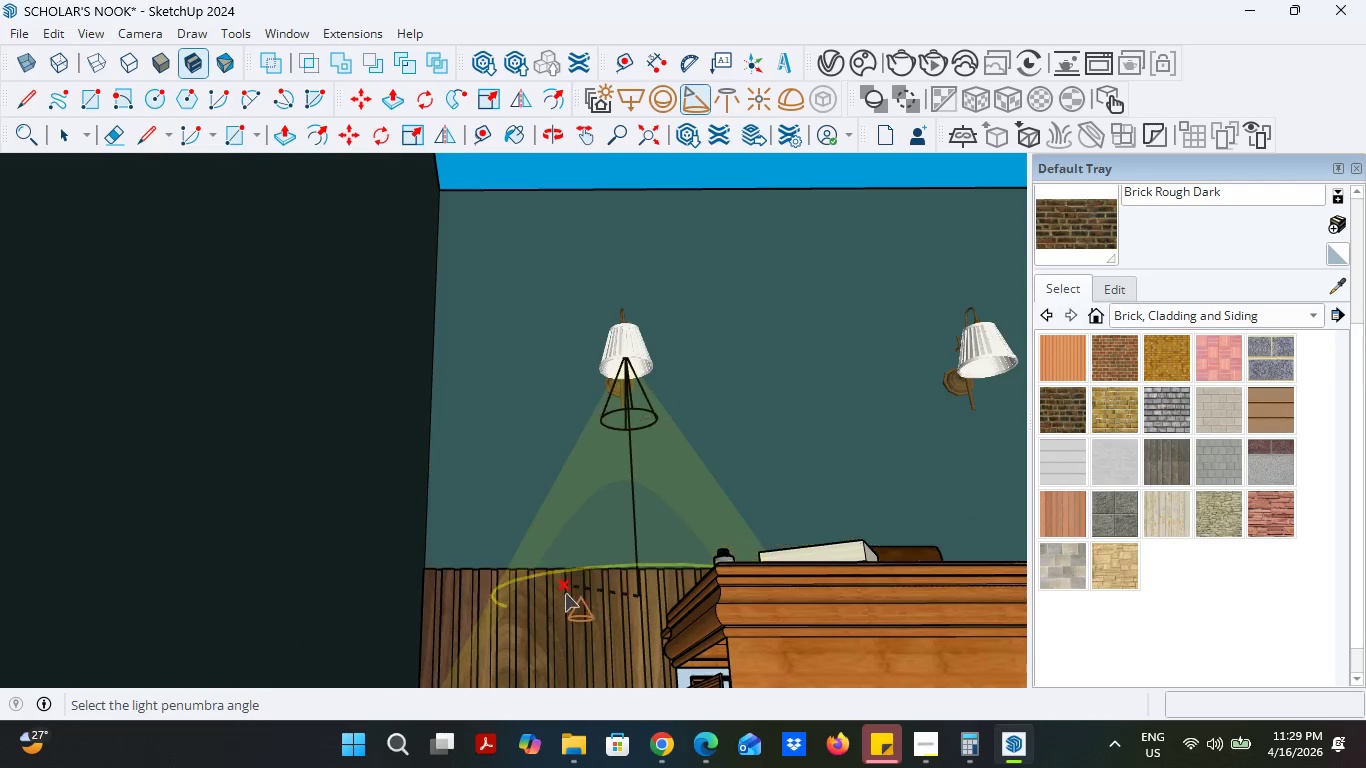 
key(Shift+ShiftLeft)
 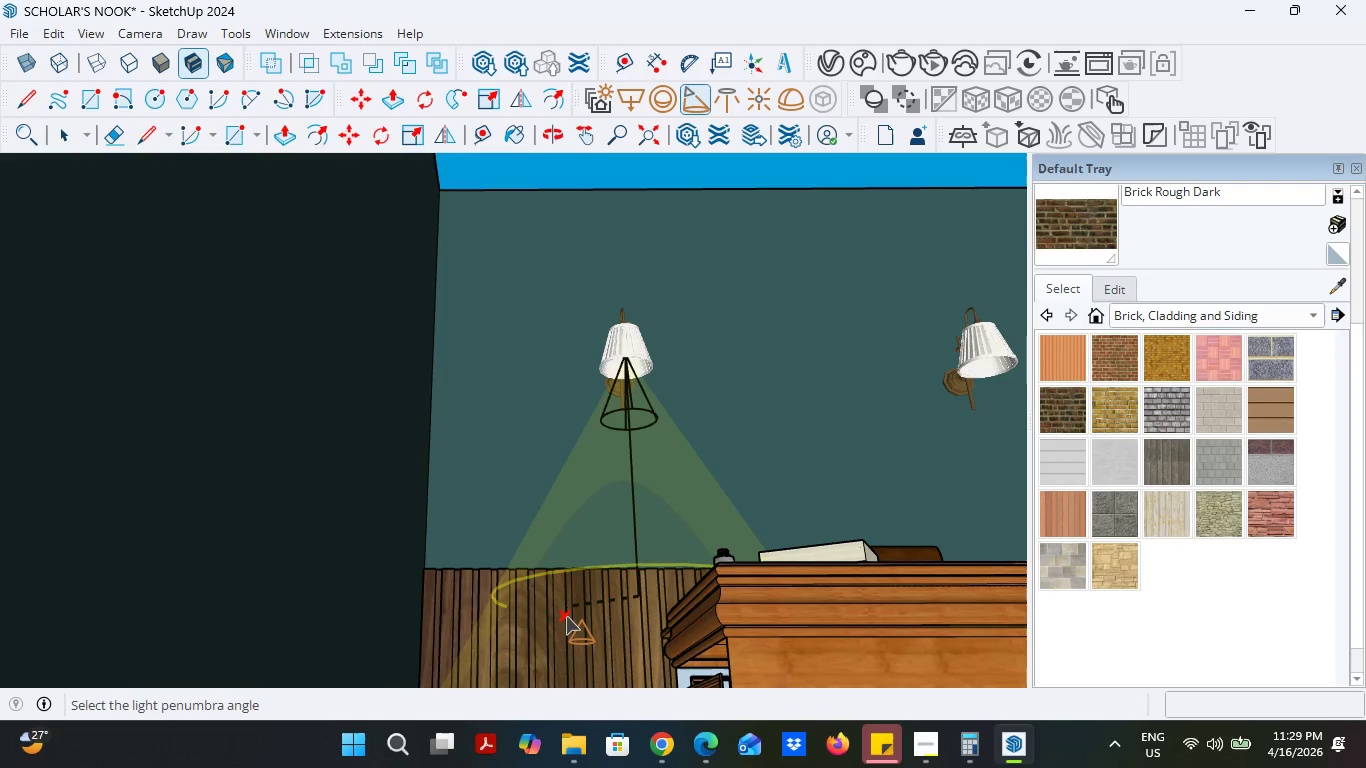 
key(Shift+ShiftLeft)
 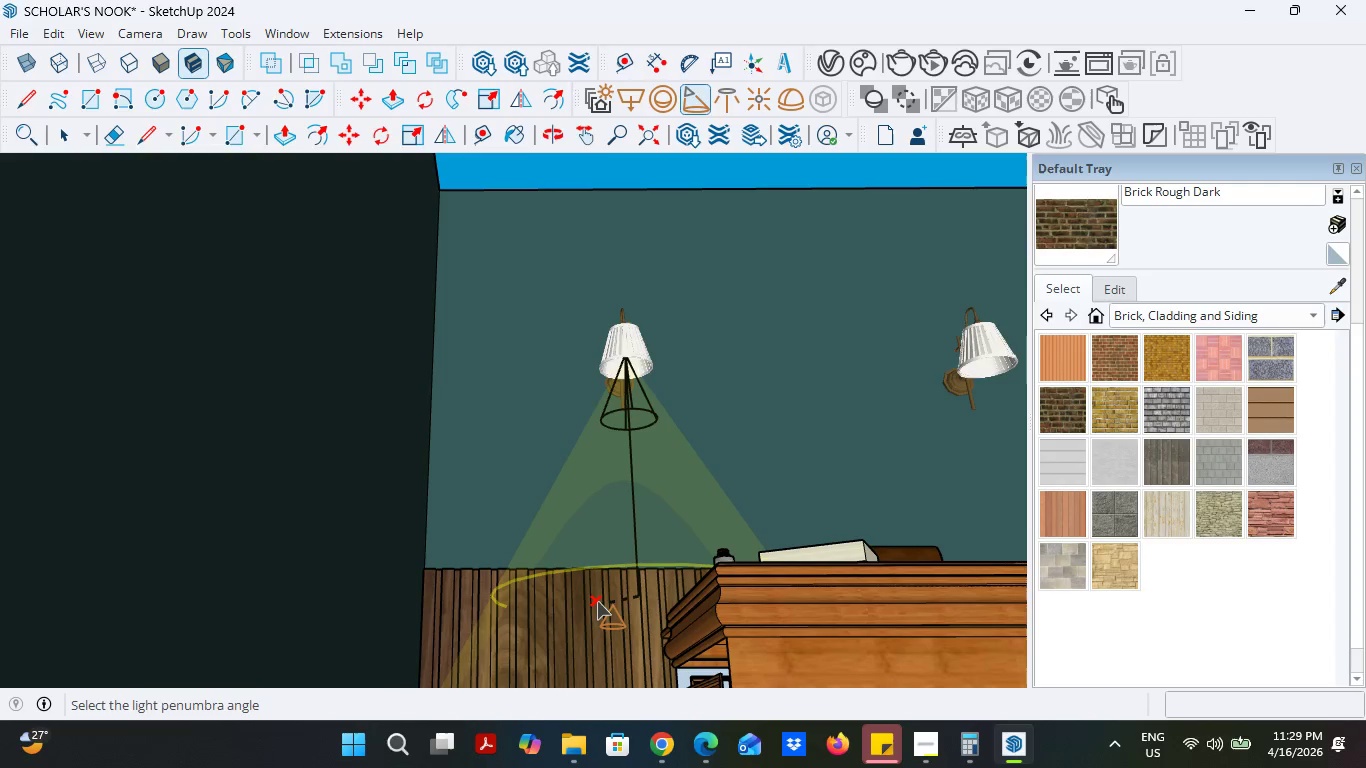 
key(Space)
 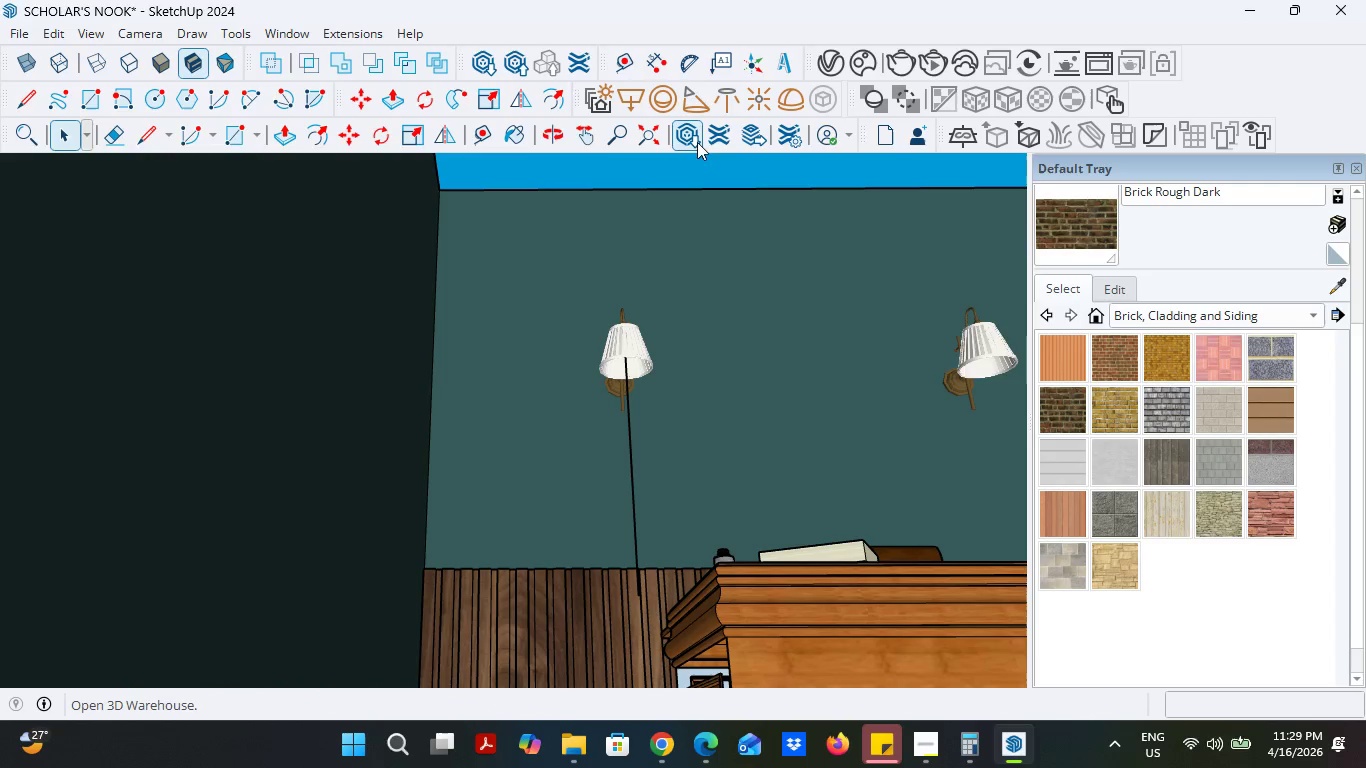 
key(Shift+ShiftLeft)
 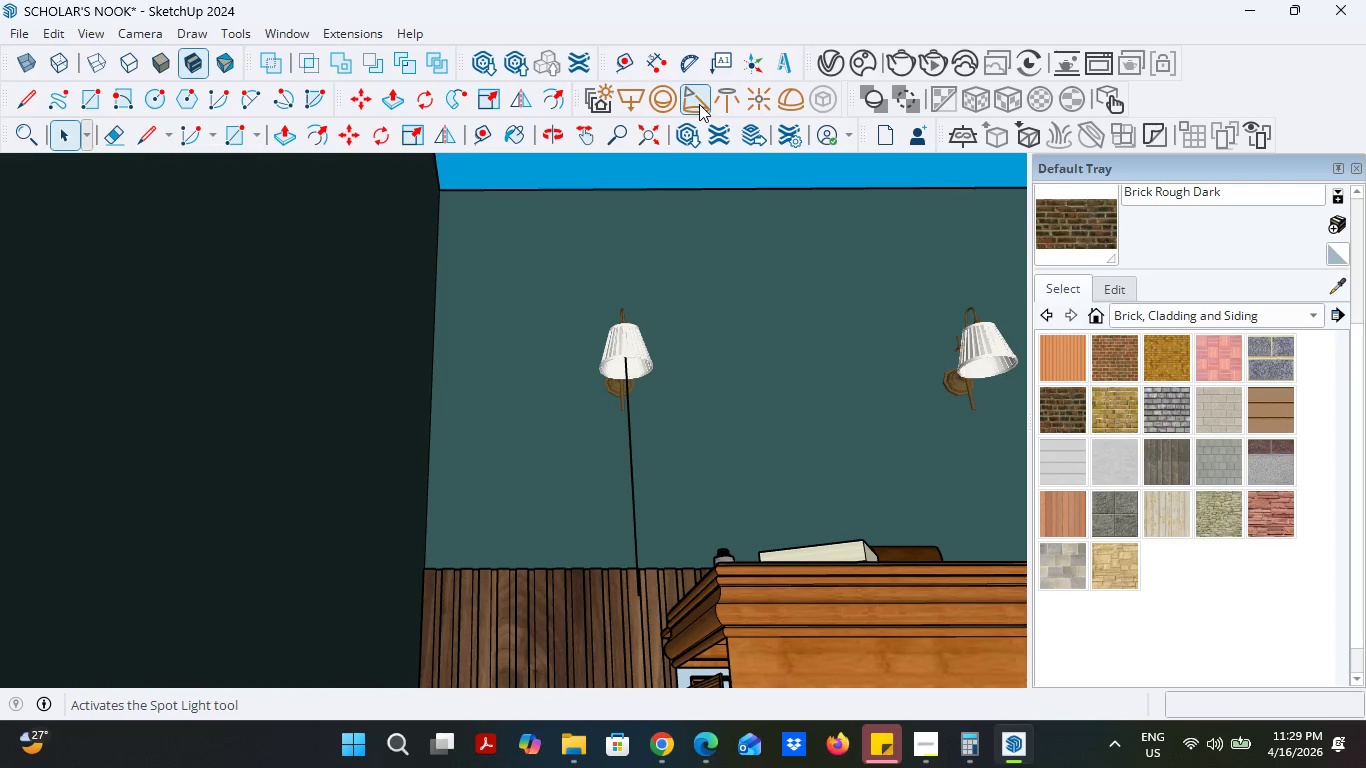 
left_click([699, 104])
 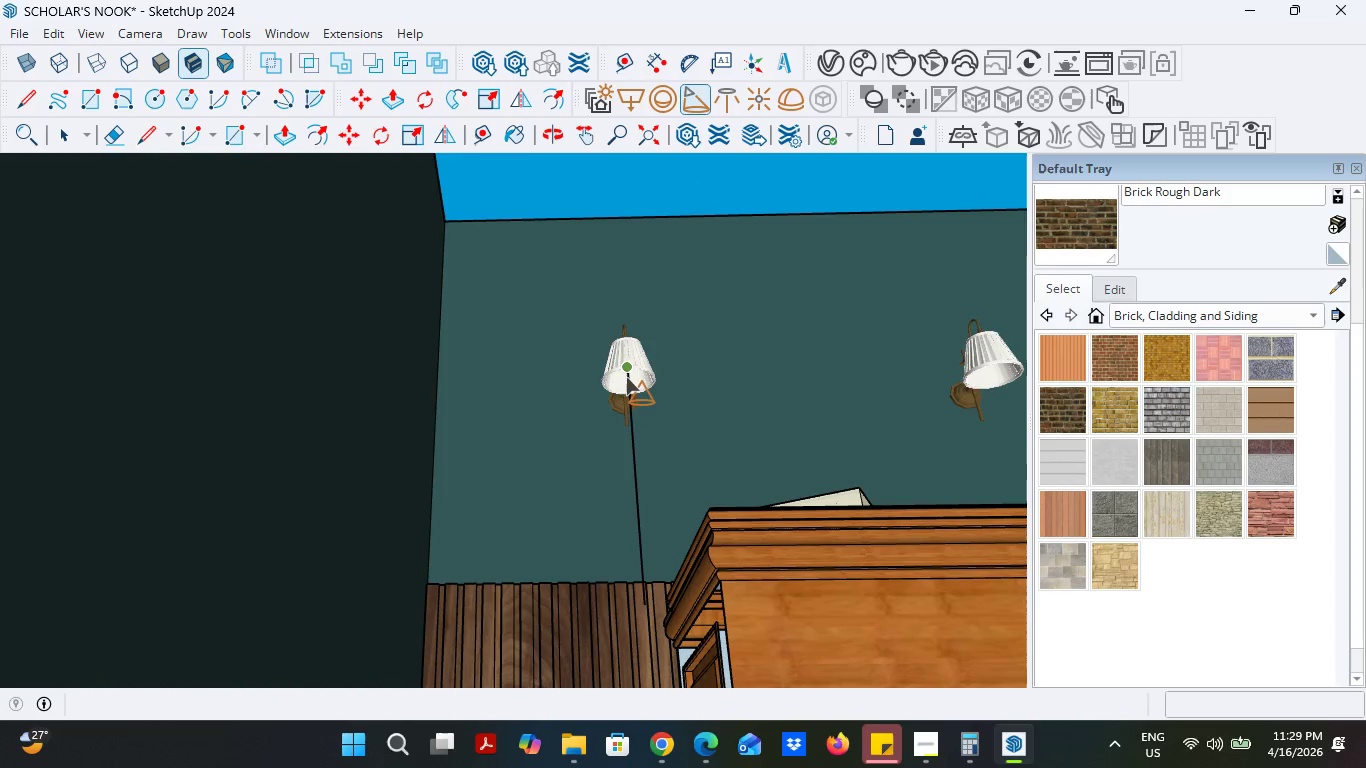 
hold_key(key=ShiftLeft, duration=0.55)
left_click([626, 377])
 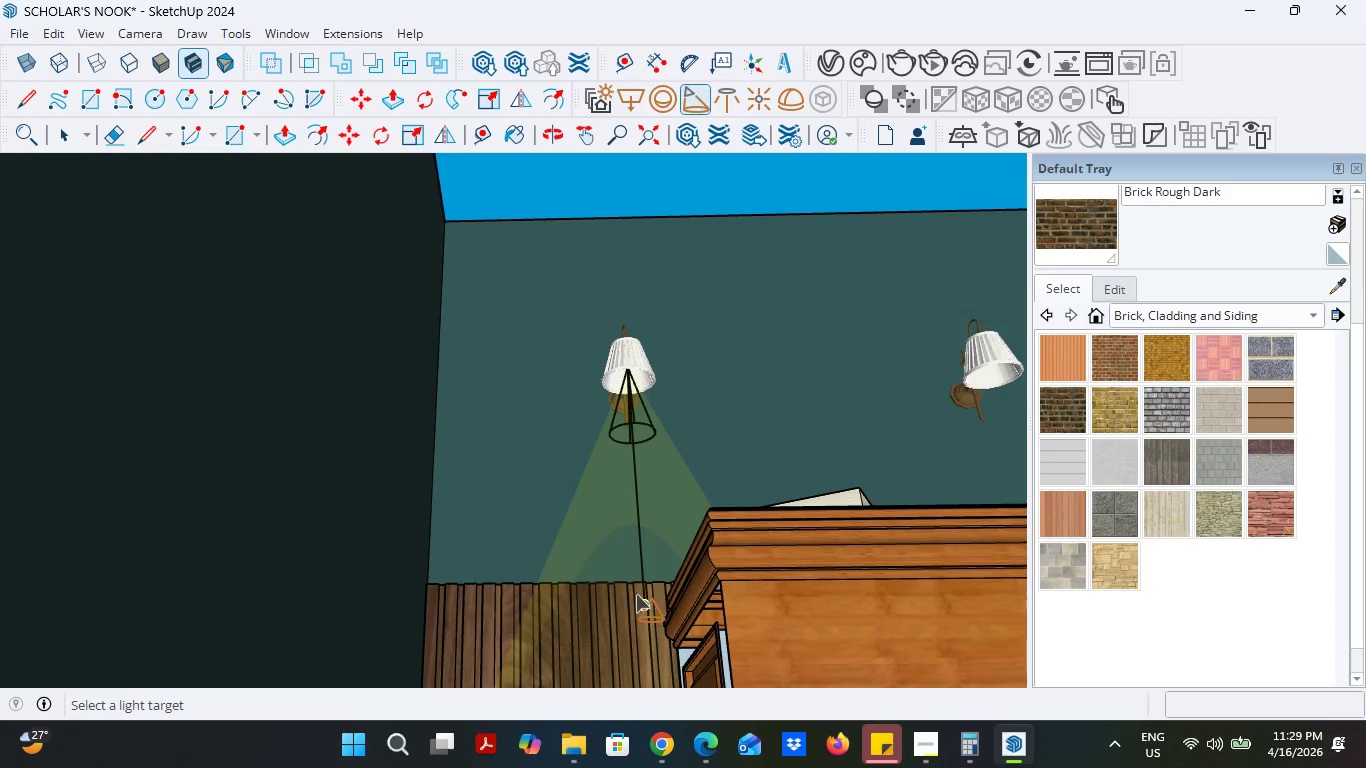 
hold_key(key=ShiftLeft, duration=0.45)
 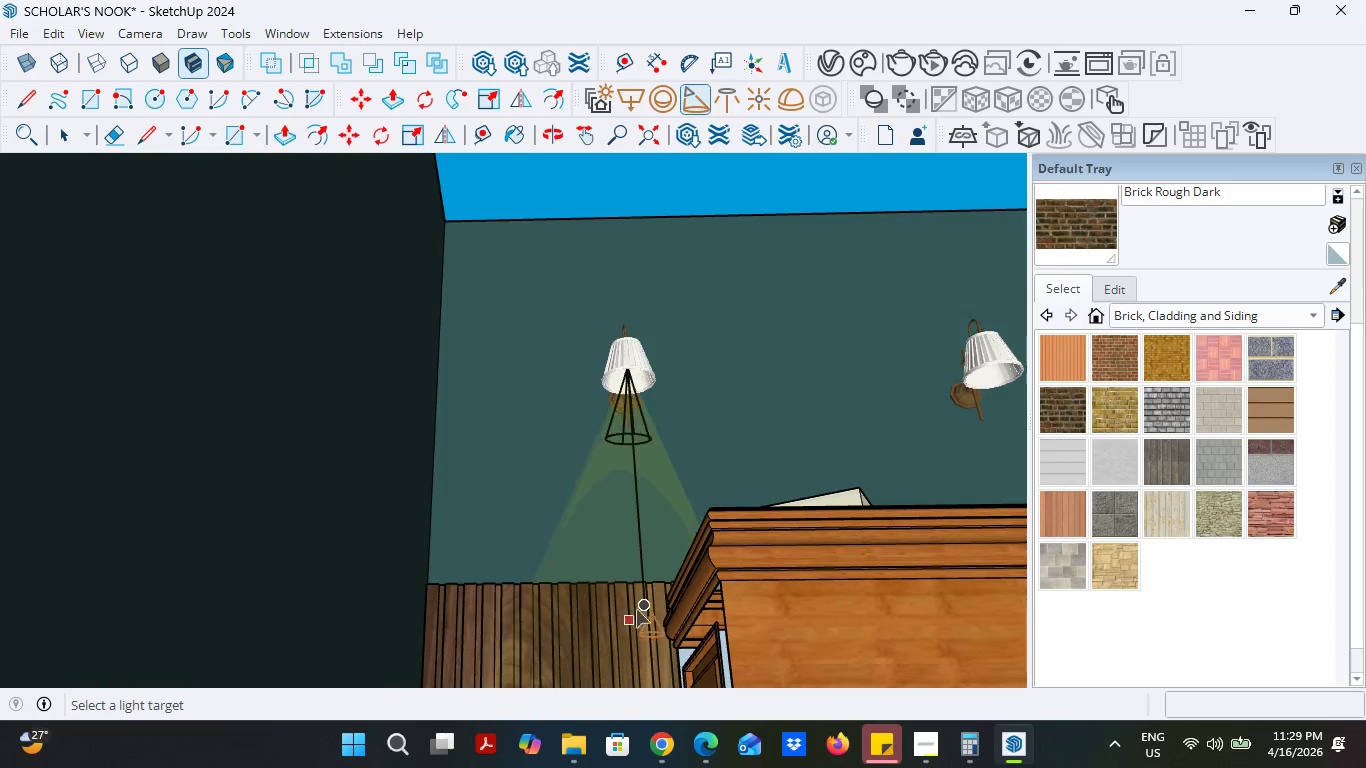 
hold_key(key=ShiftLeft, duration=1.89)
 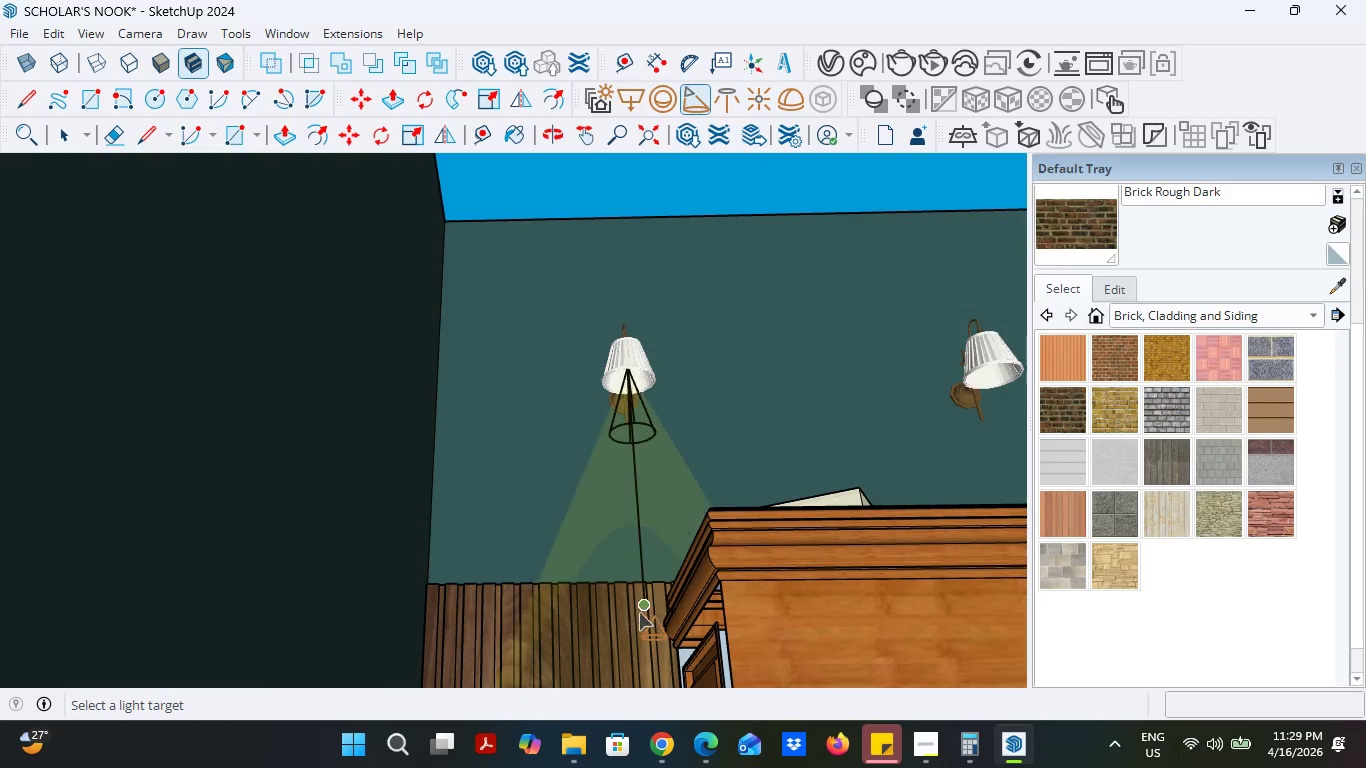 
left_click([643, 610])
 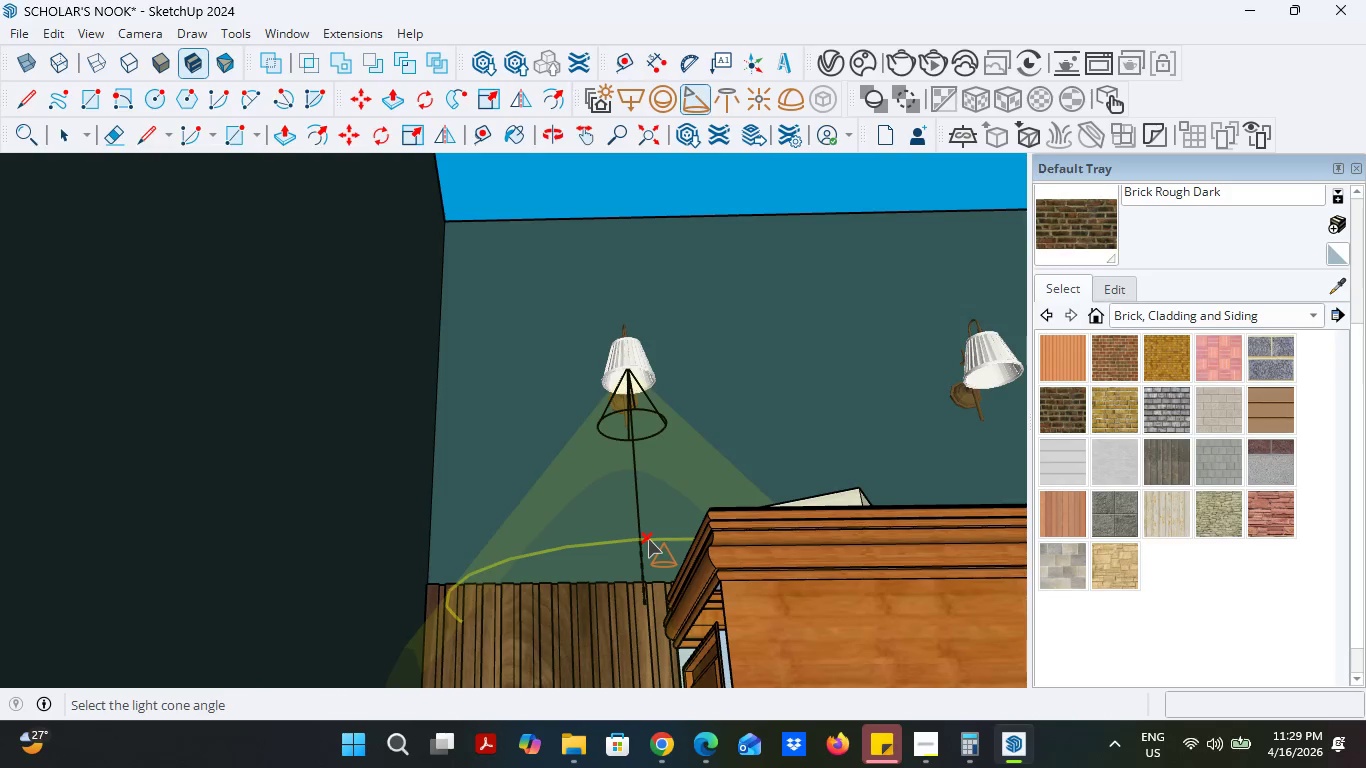 
left_click([648, 539])
 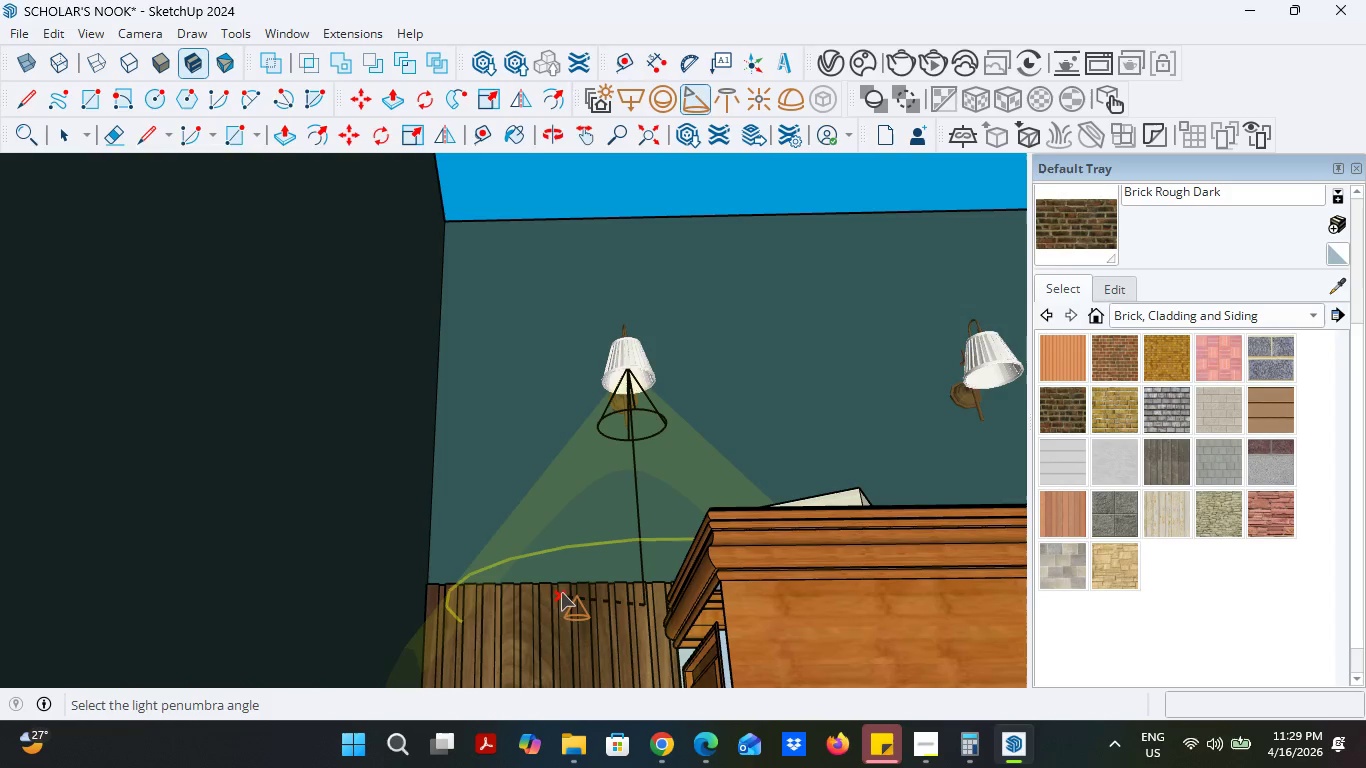 
key(Escape)
 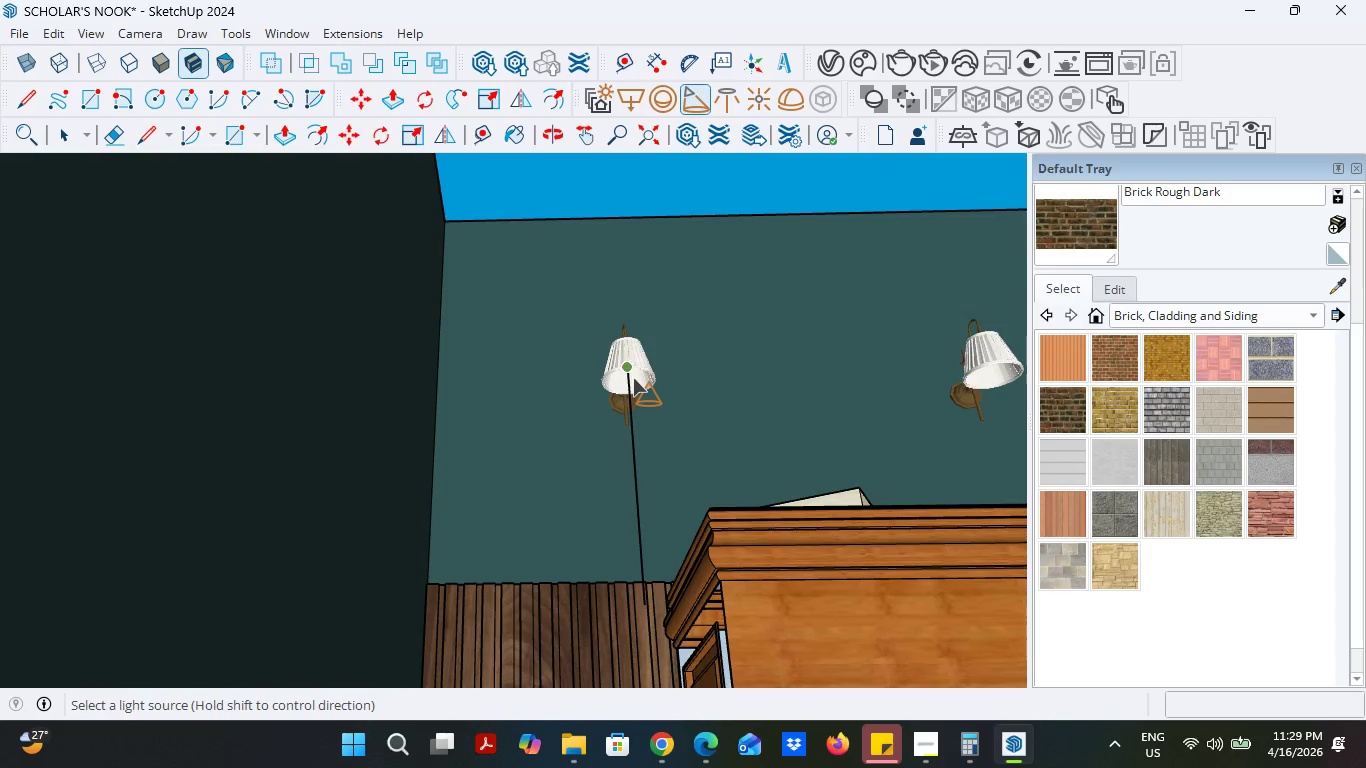 
scroll: coordinate [630, 374], scroll_direction: up, amount: 4.0
 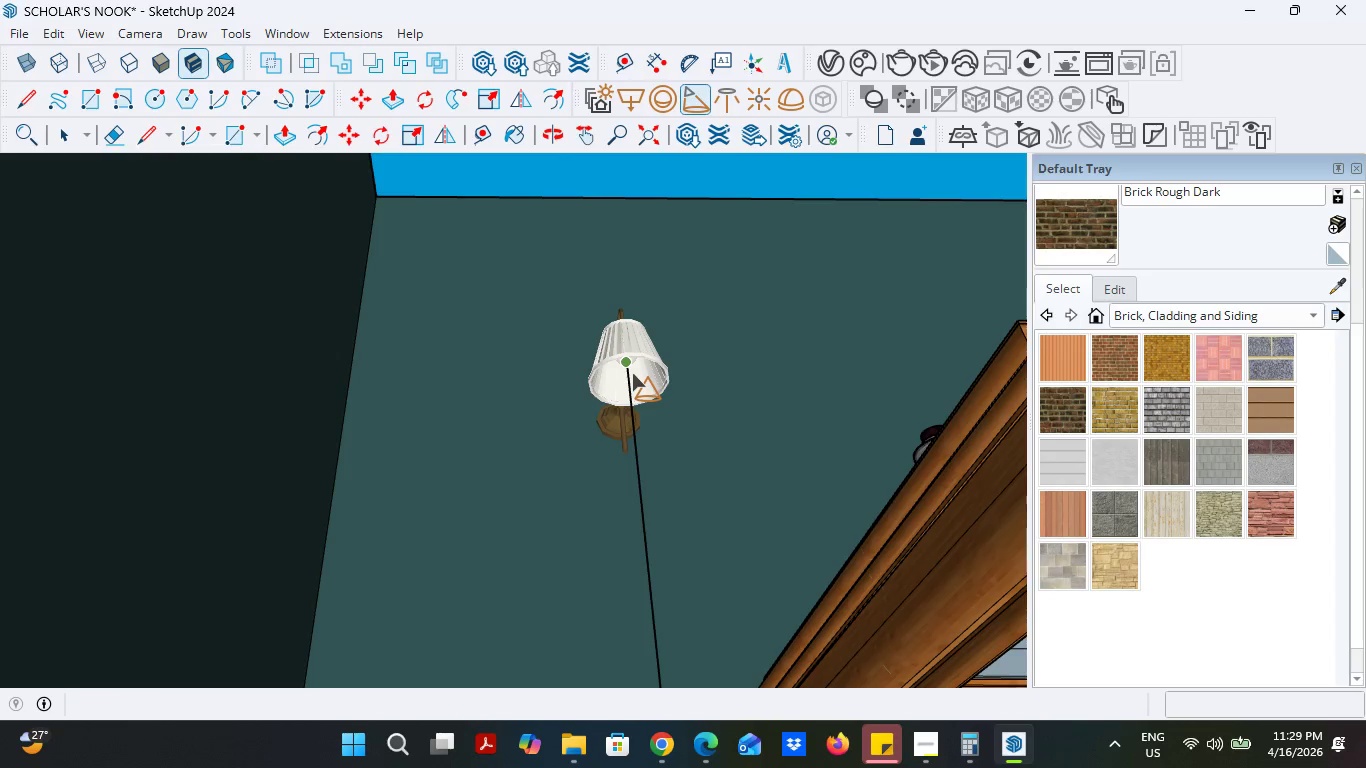 
left_click([632, 373])
 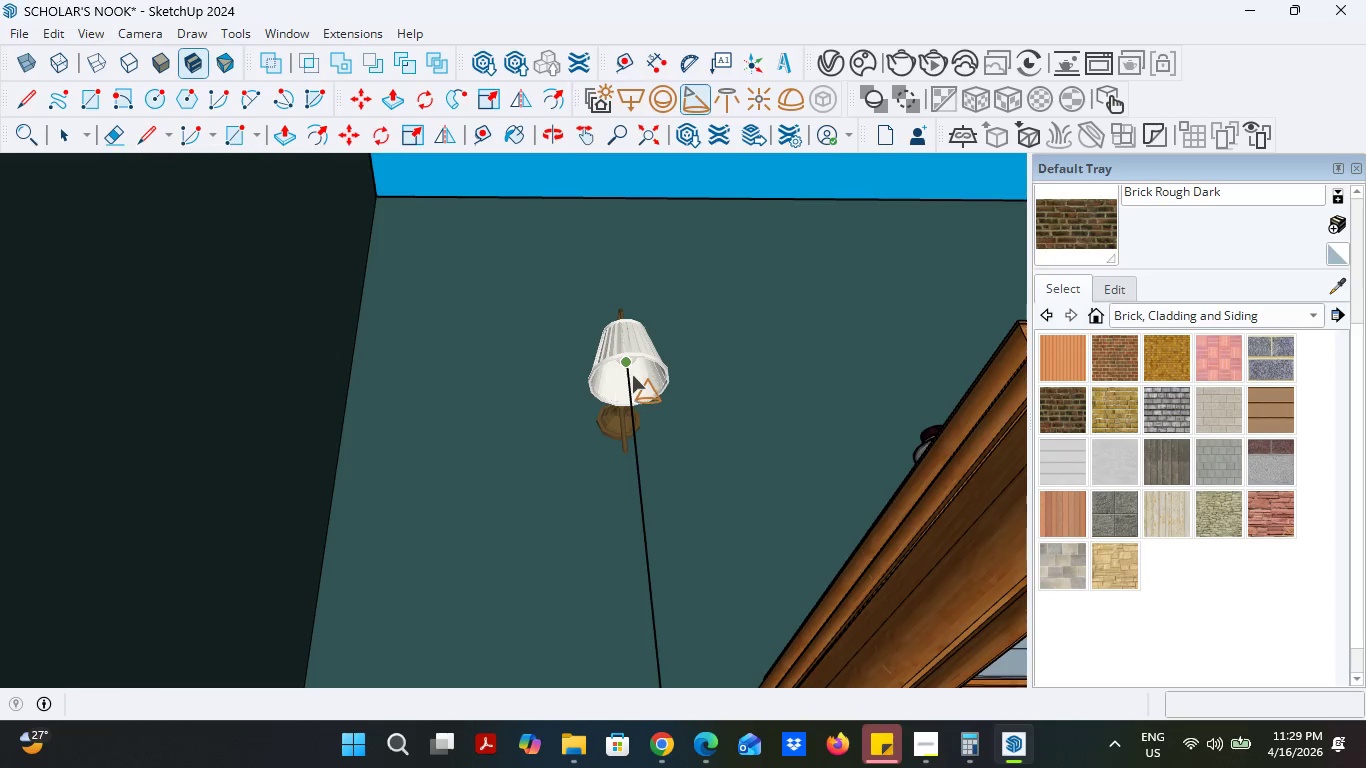 
hold_key(key=ShiftLeft, duration=1.67)
 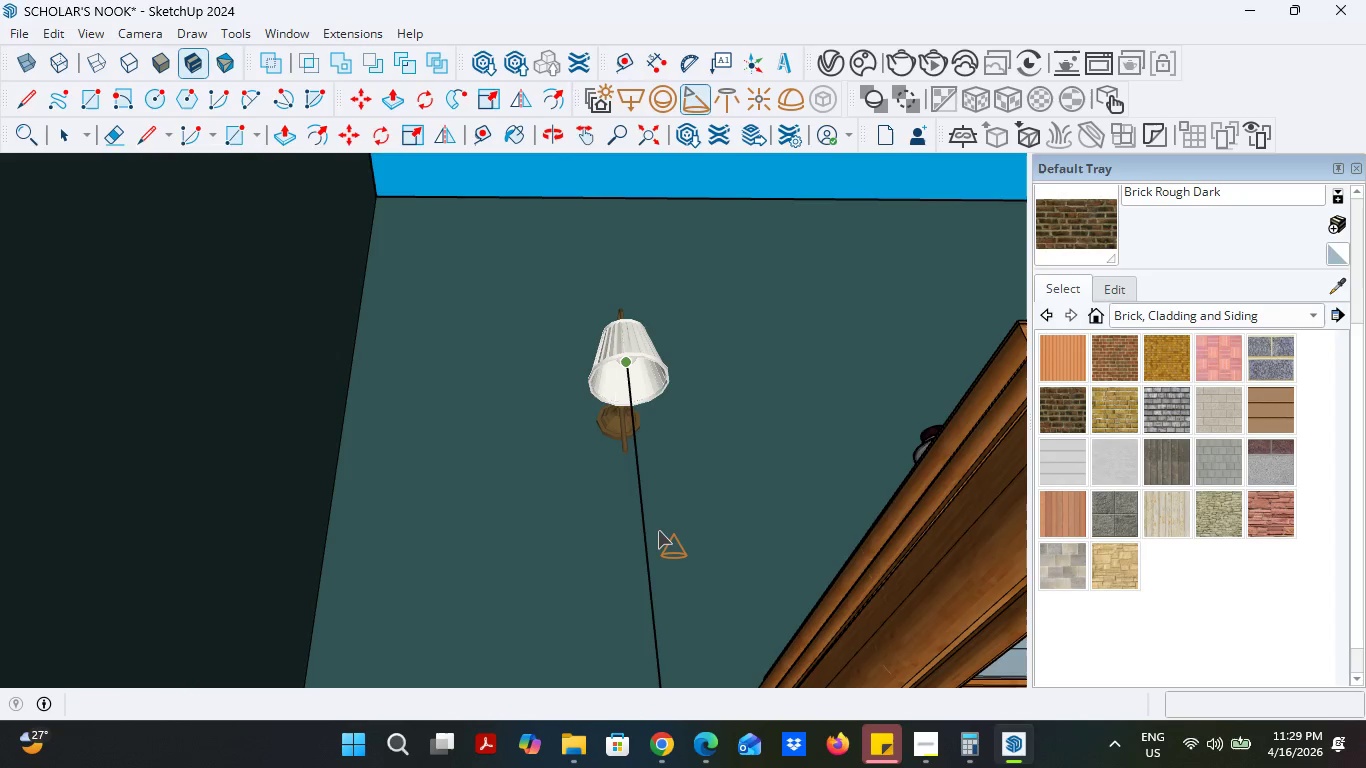 
scroll: coordinate [658, 535], scroll_direction: down, amount: 5.0
 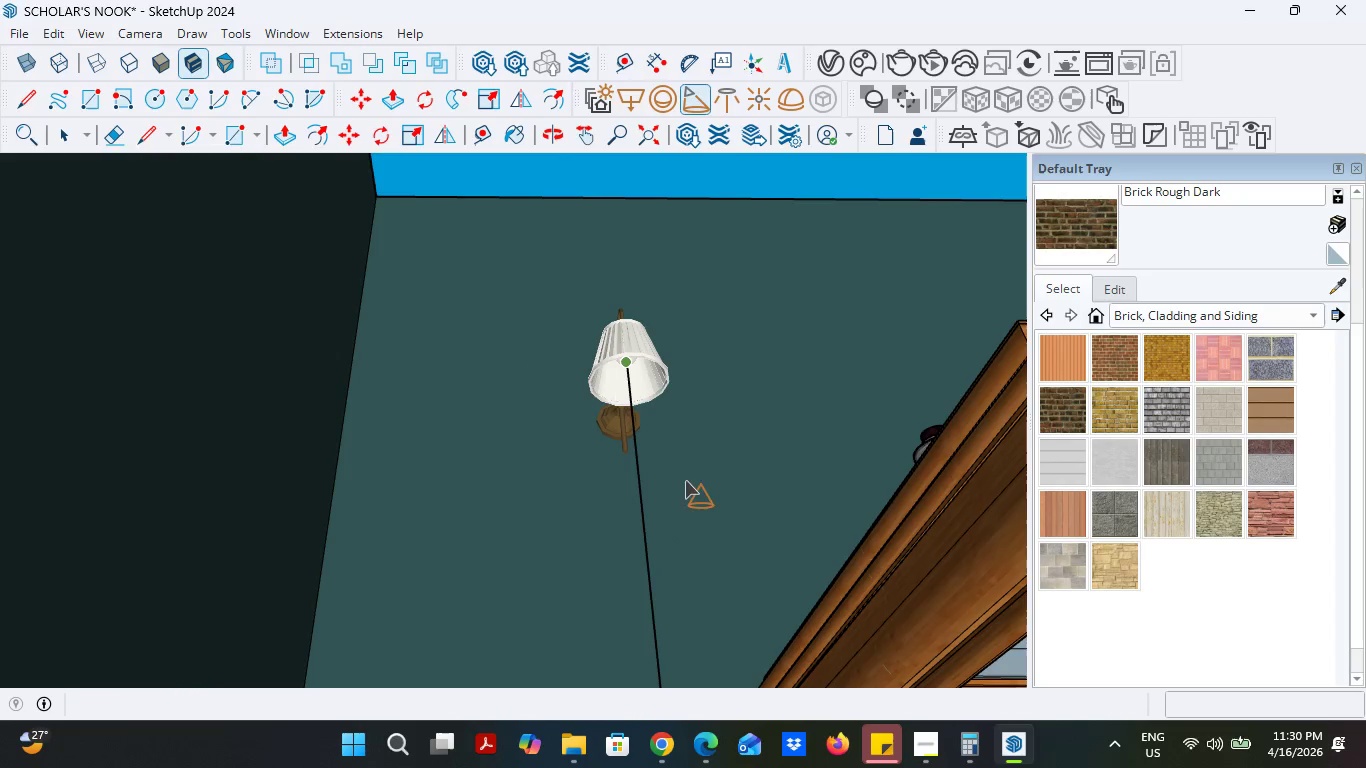 
wait(6.05)
 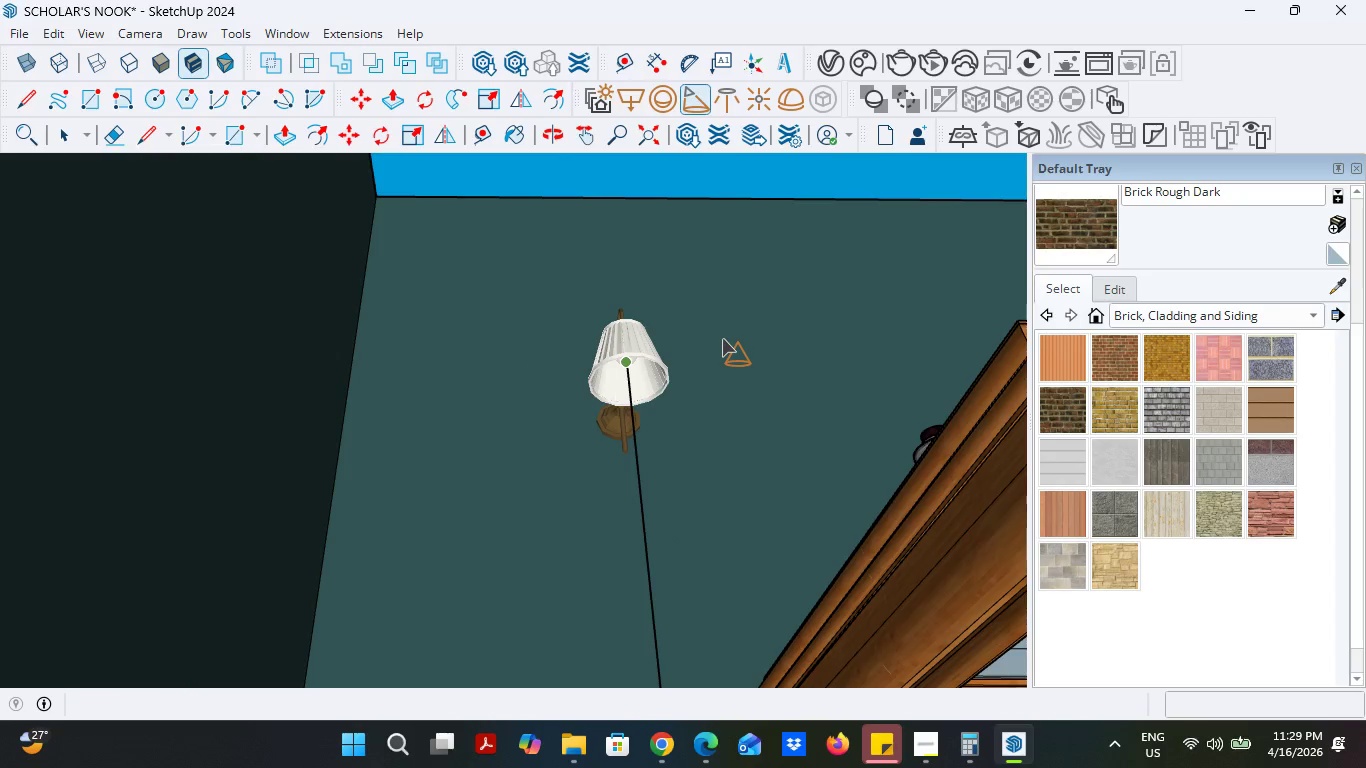 
left_click_drag(start_coordinate=[56, 138], to_coordinate=[616, 474])
 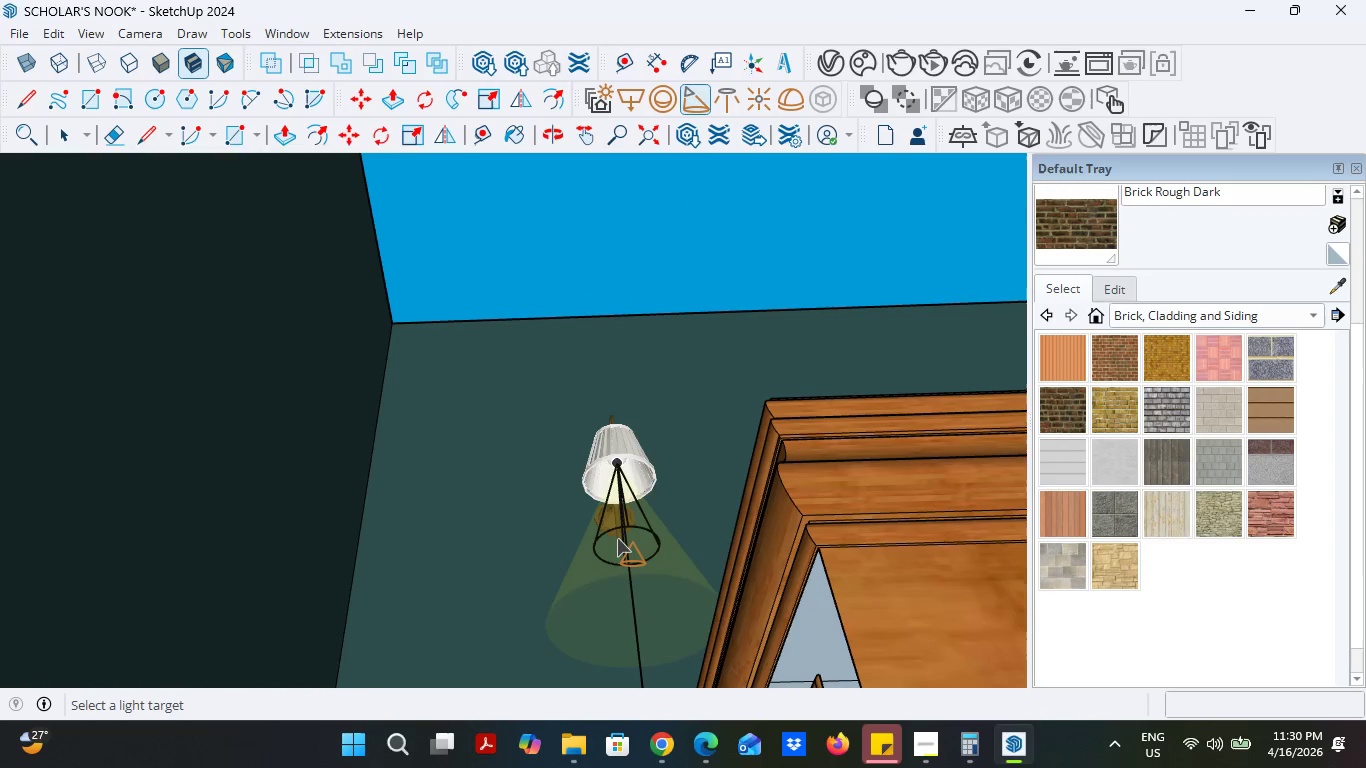 
hold_key(key=ShiftLeft, duration=5.09)
left_click([616, 474])
 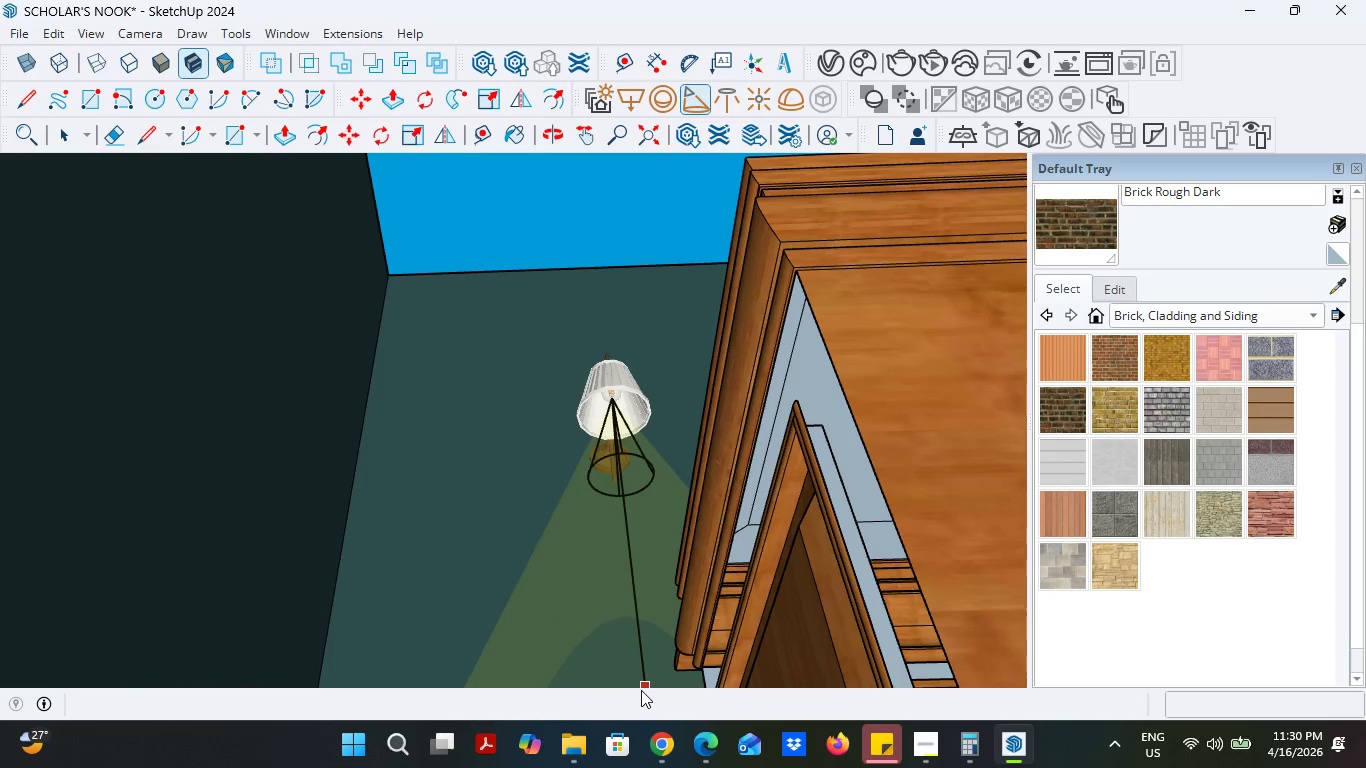 
wait(6.92)
 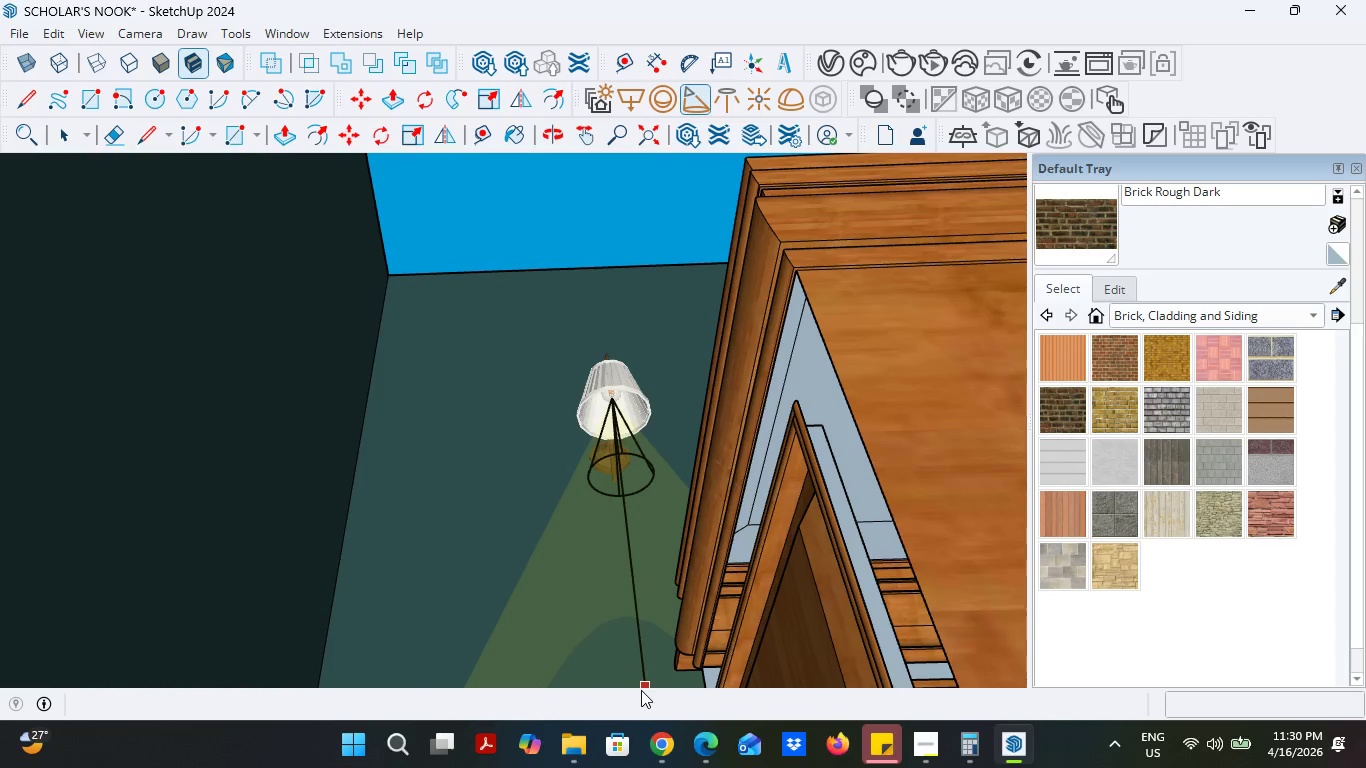 
hold_key(key=ShiftLeft, duration=5.17)
left_click([650, 668])
 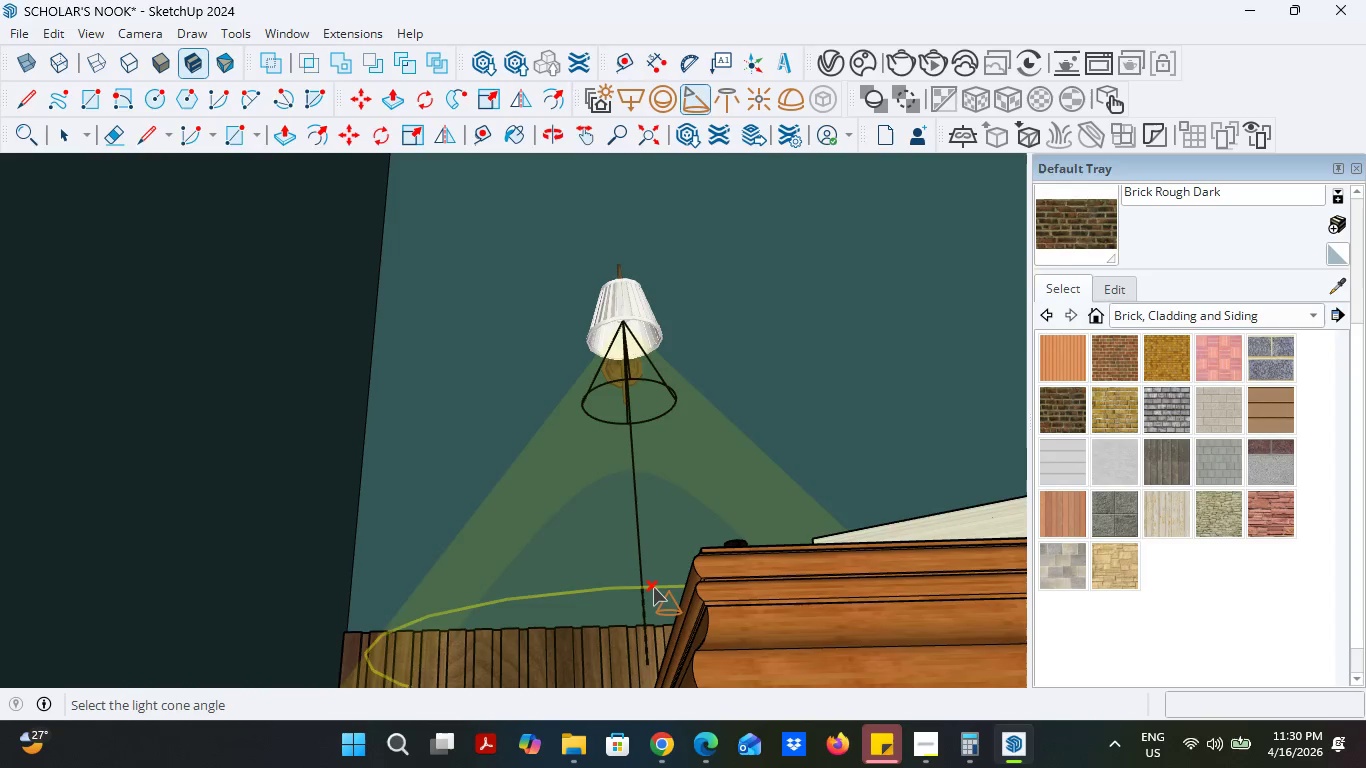 
left_click([653, 593])
 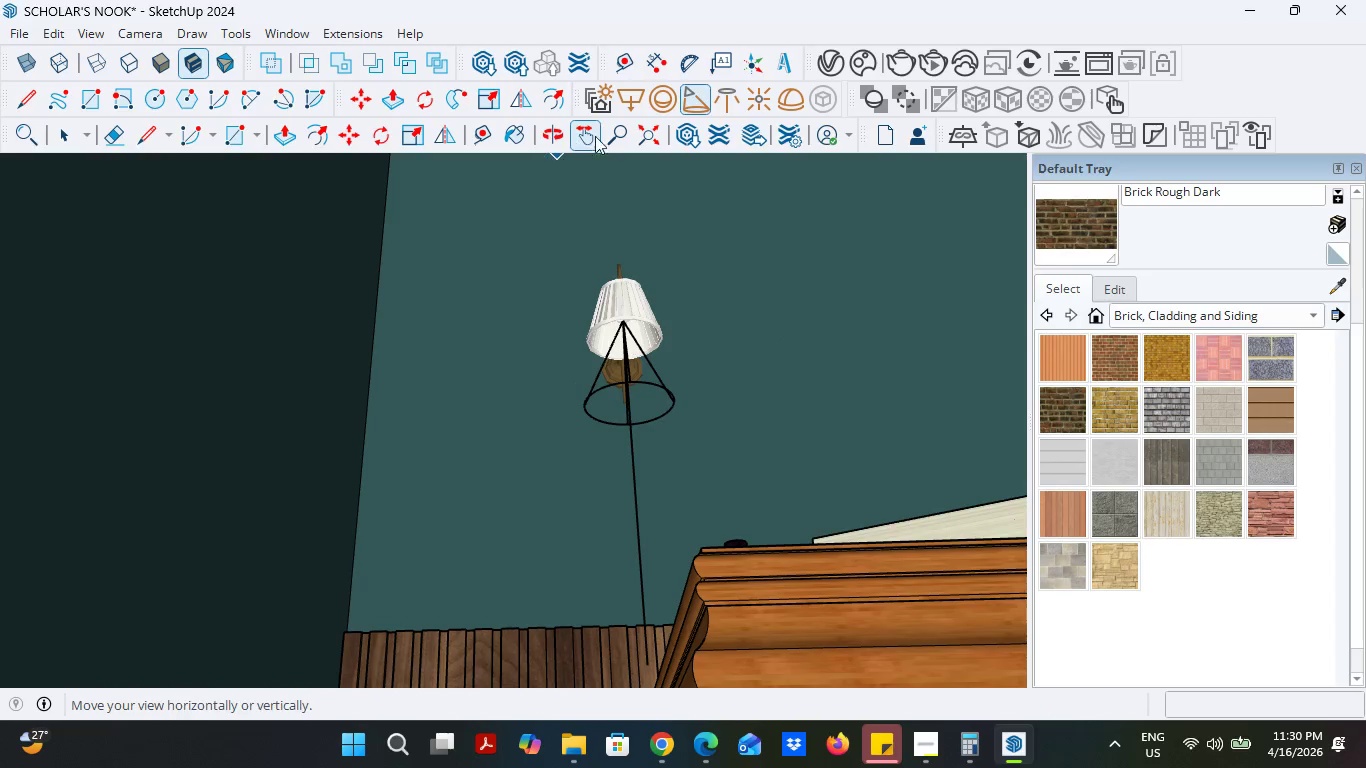 
wait(5.61)
 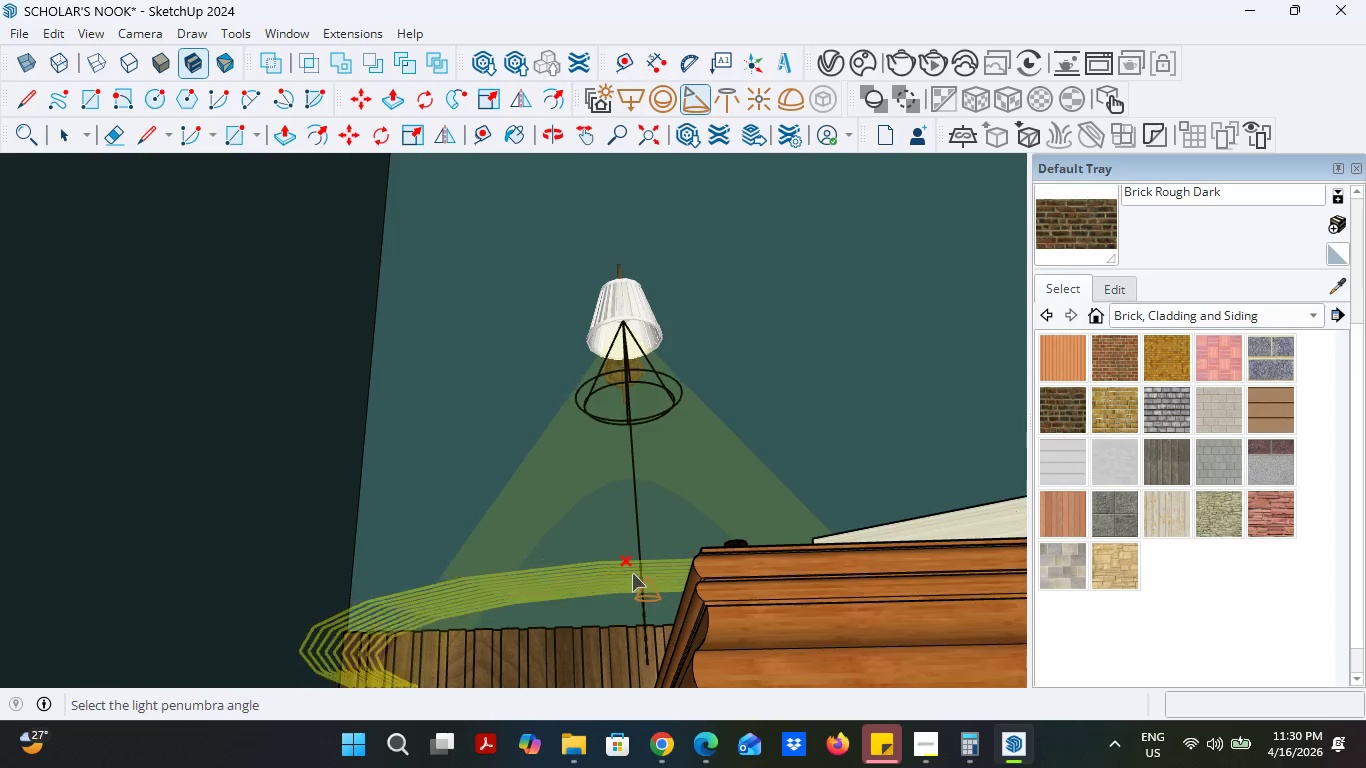 
left_click([70, 137])
 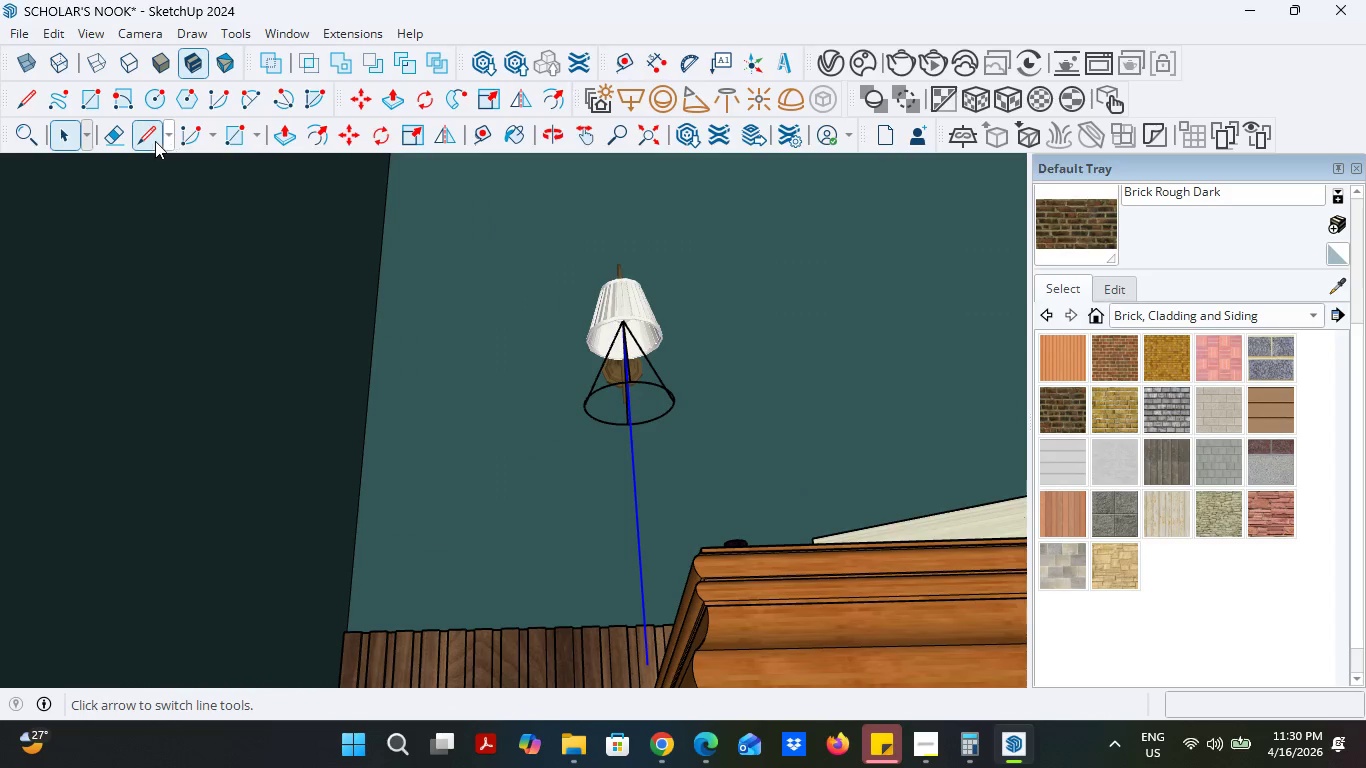 
left_click([669, 396])
 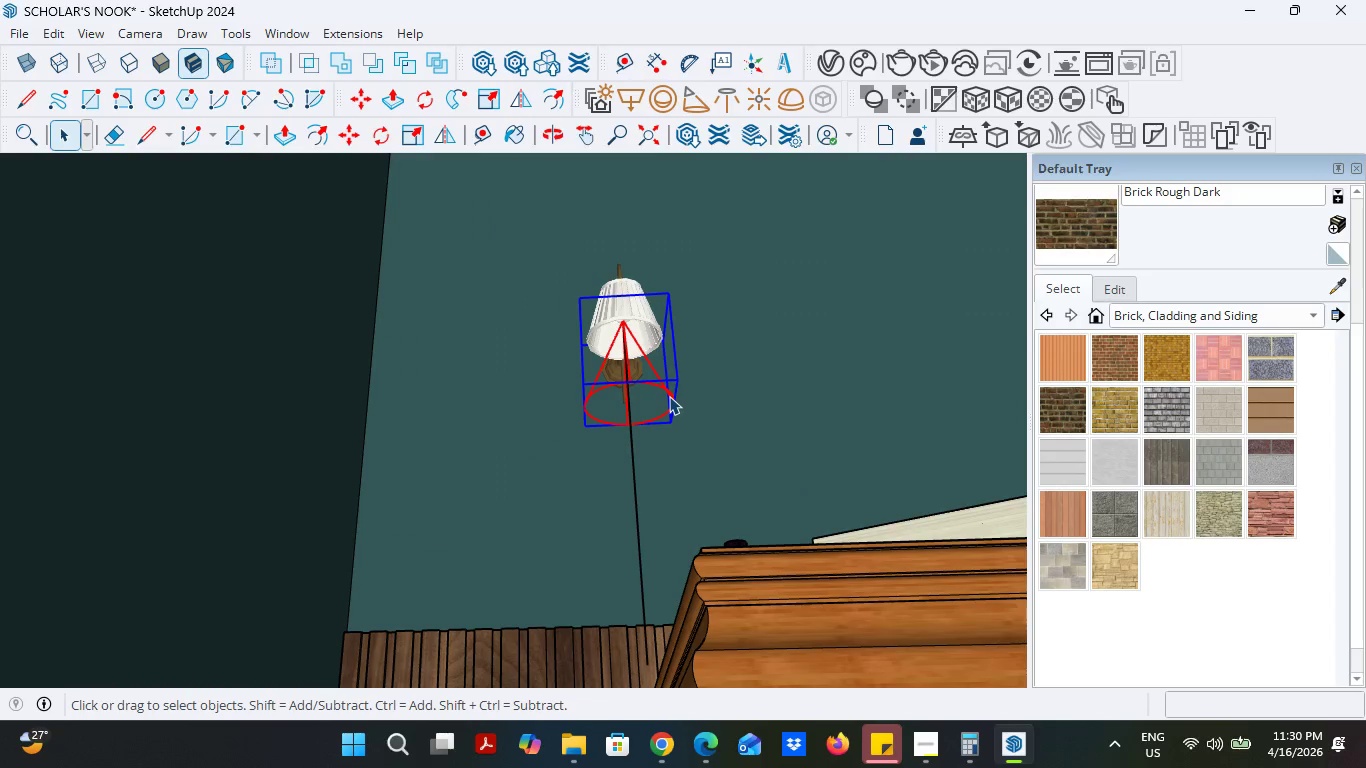 
hold_key(key=ControlLeft, duration=2.55)
left_click([354, 143])
 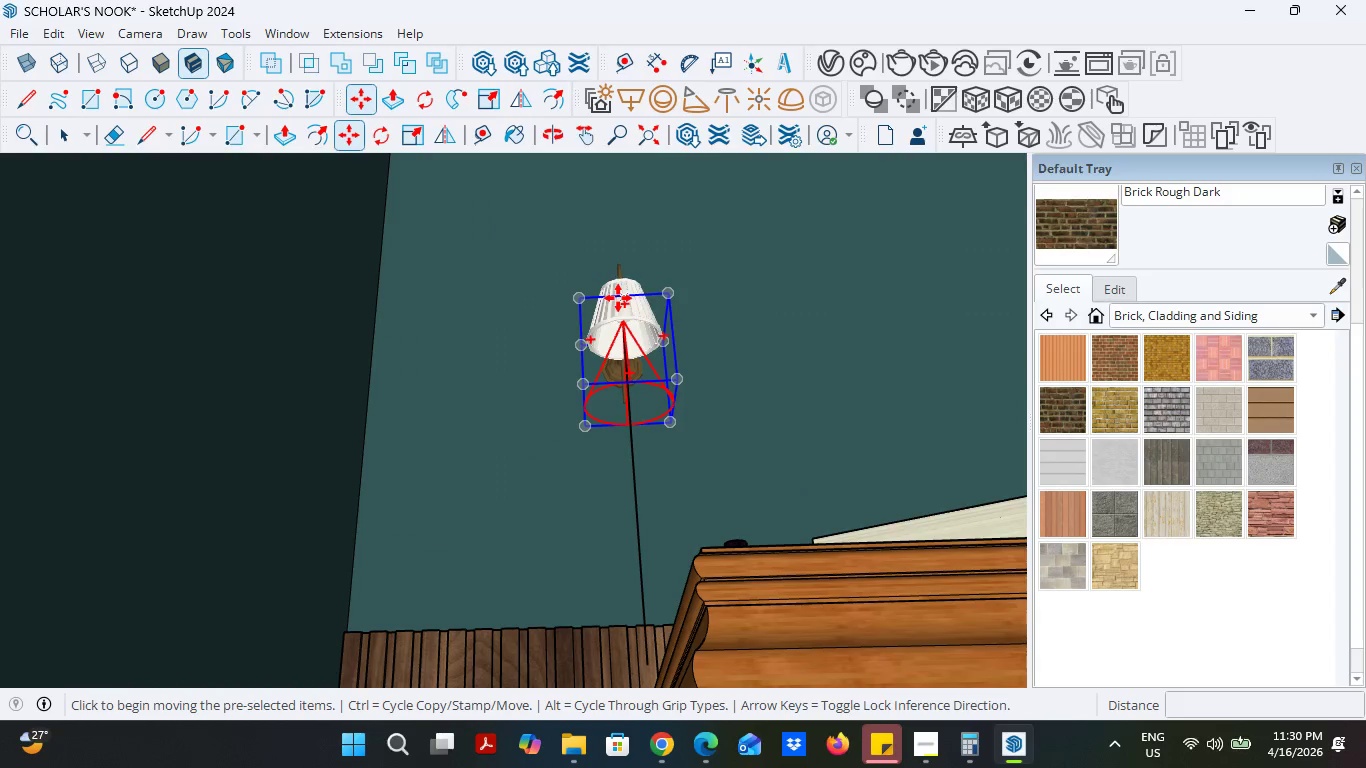 
left_click([618, 298])
 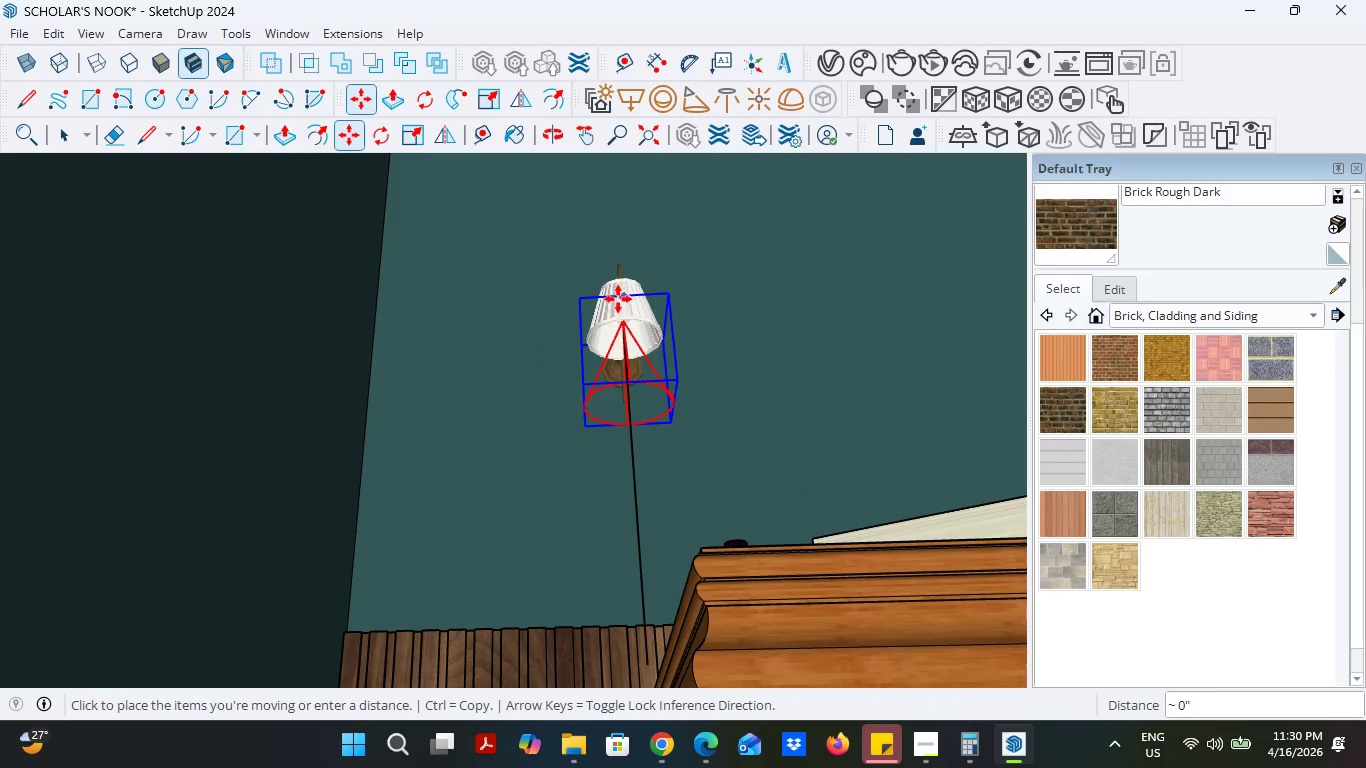 
scroll: coordinate [582, 321], scroll_direction: down, amount: 6.0
 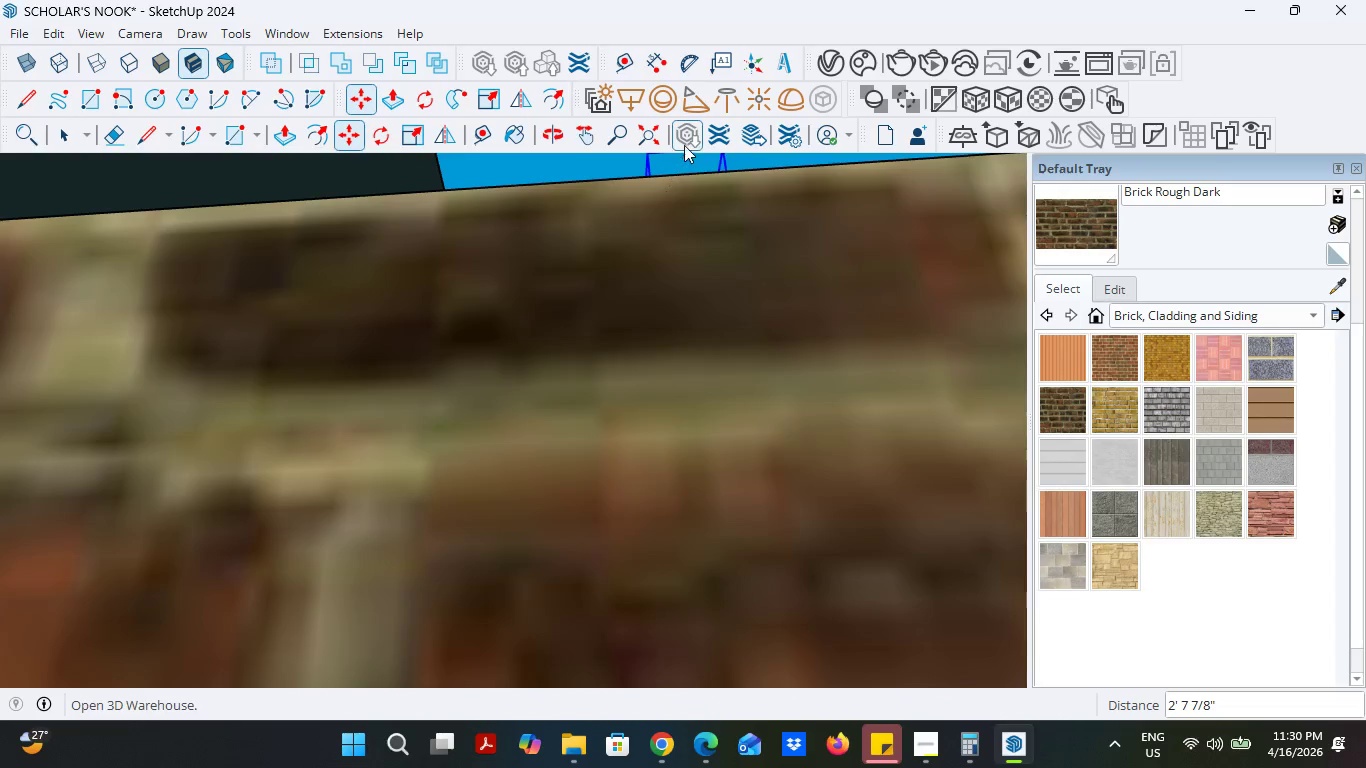 
left_click([653, 139])
 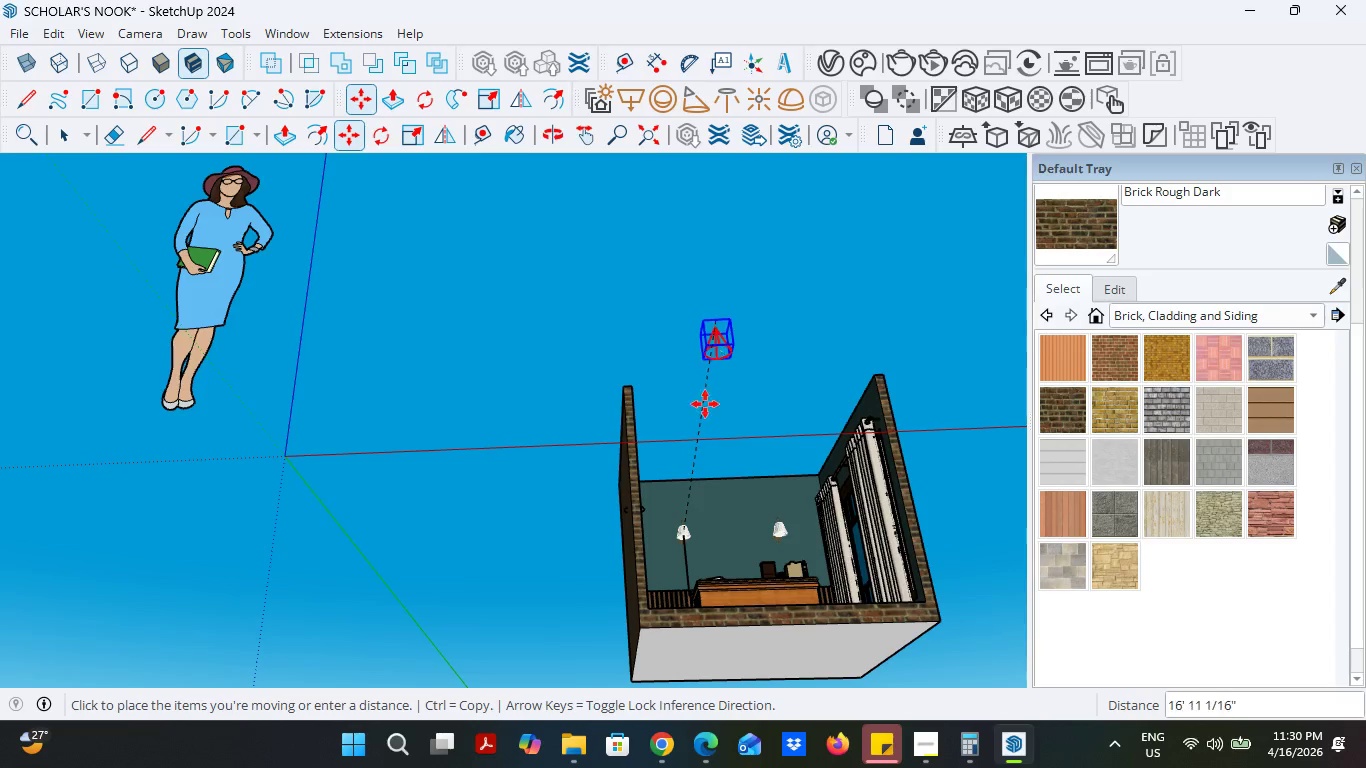 
key(Control+ControlLeft)
 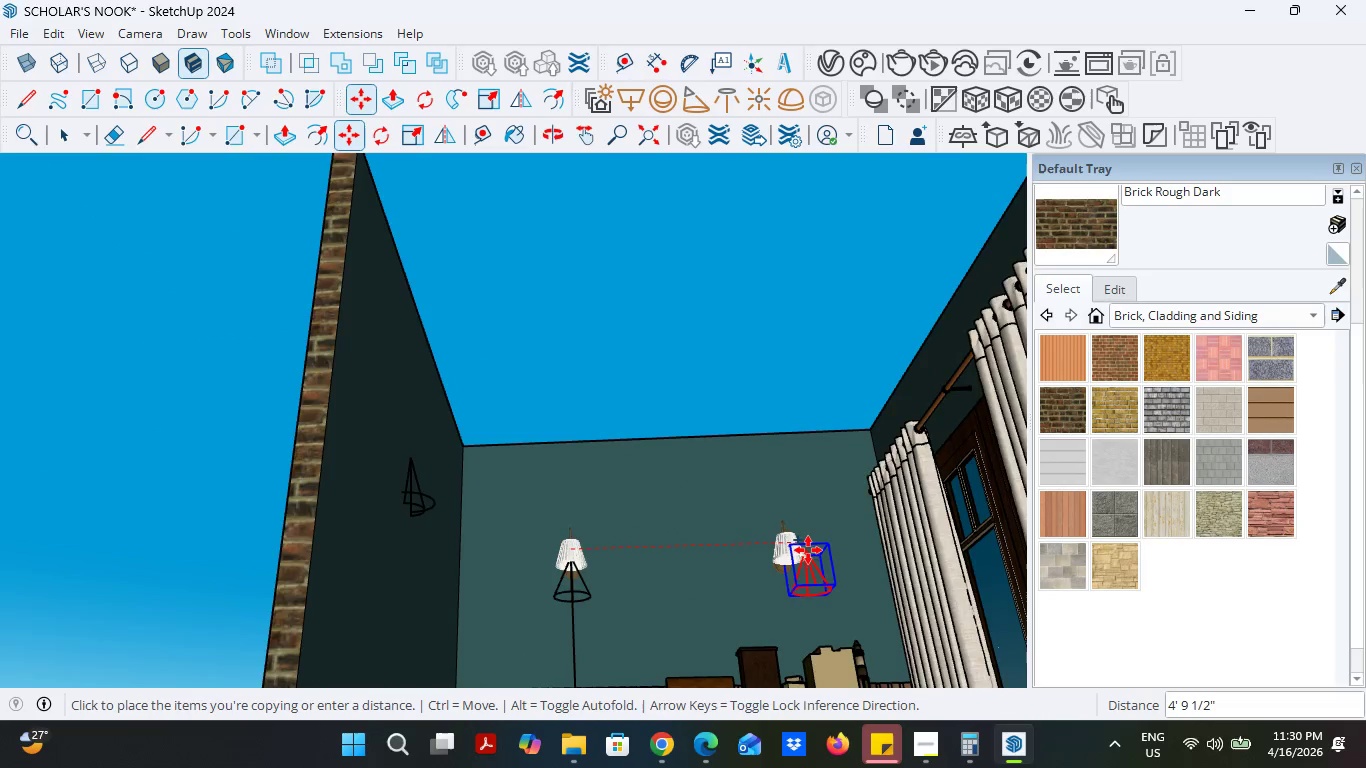 
scroll: coordinate [808, 550], scroll_direction: up, amount: 15.0
 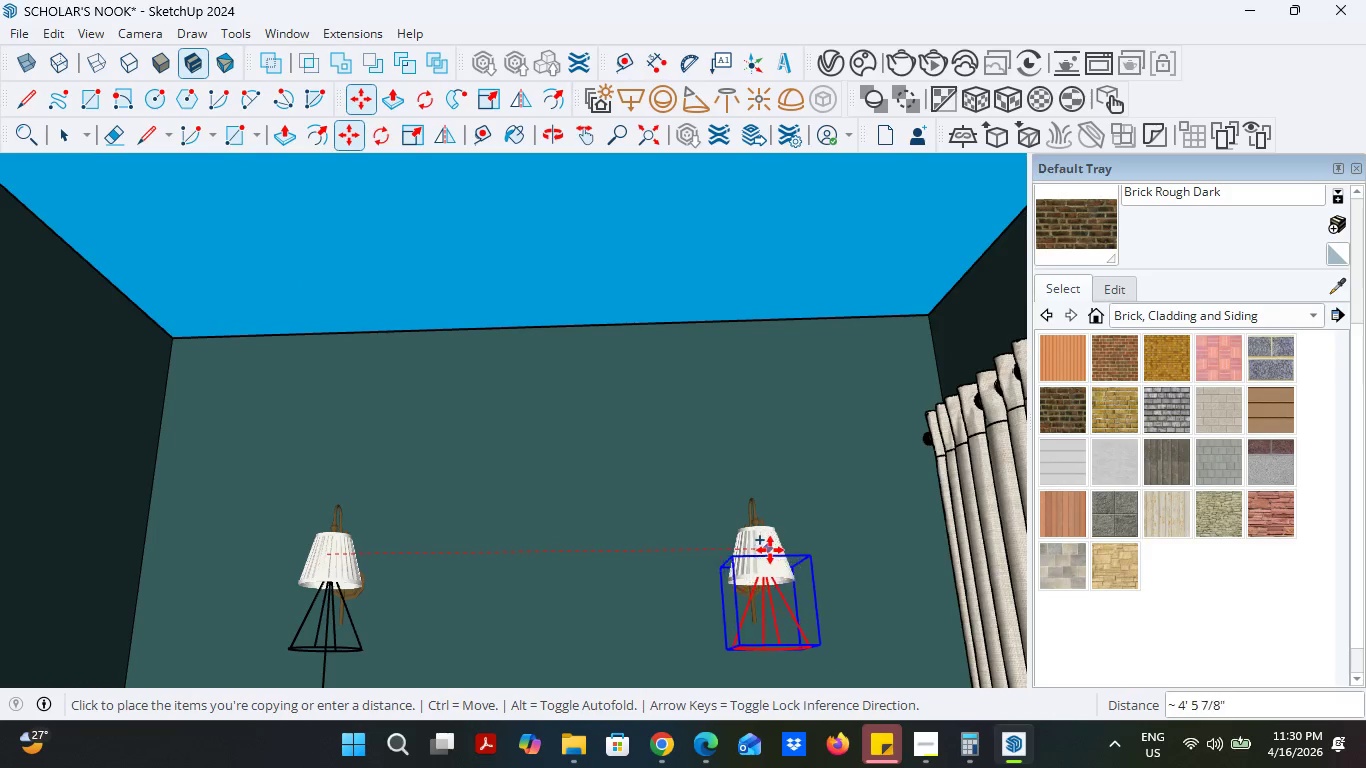 
left_click([768, 550])
 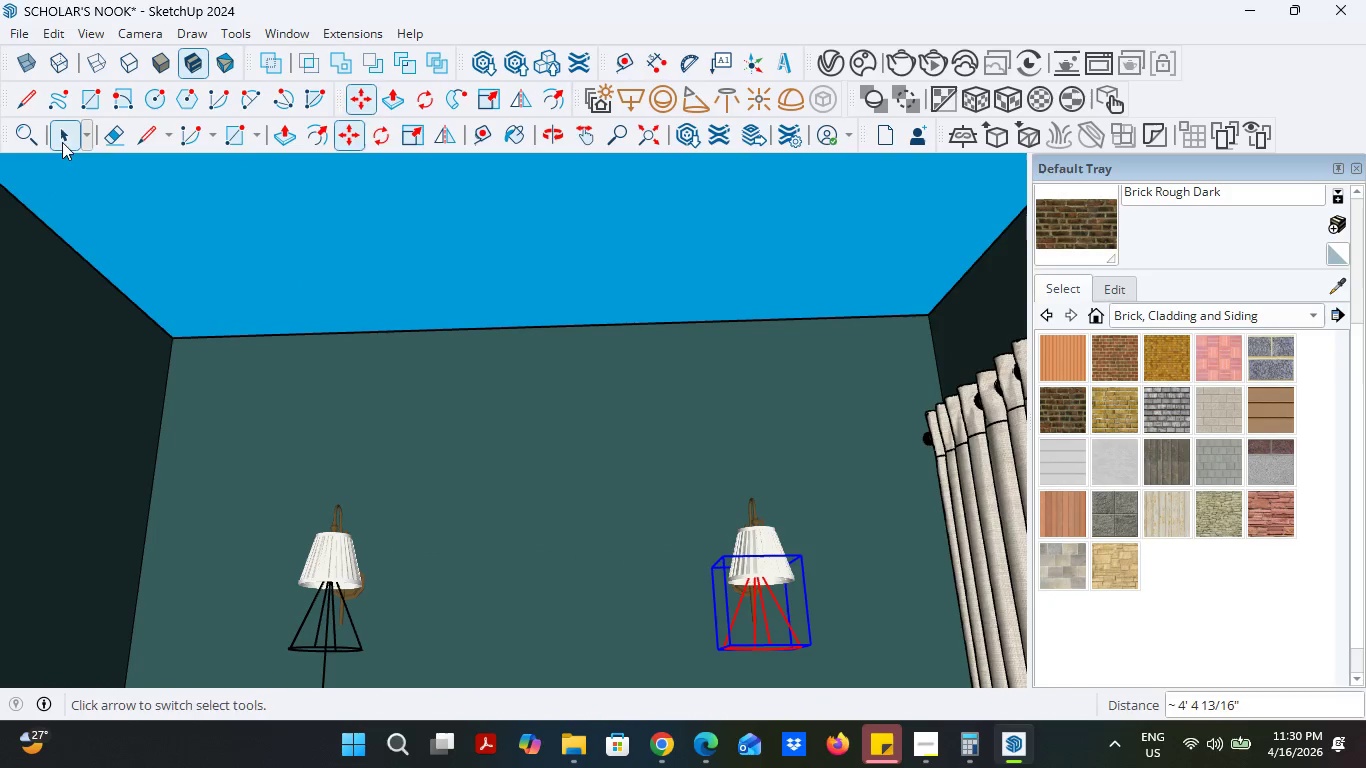 
double_click([111, 137])
 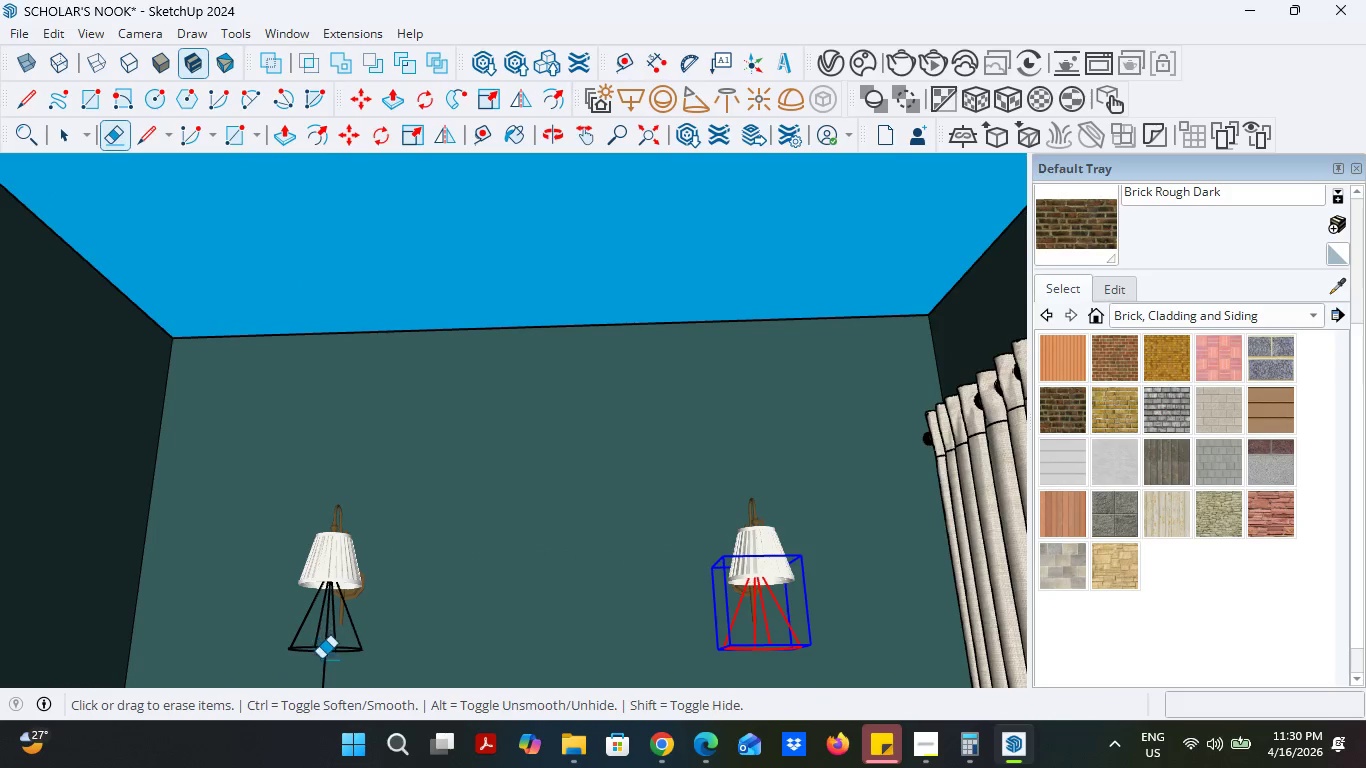 
left_click_drag(start_coordinate=[321, 667], to_coordinate=[327, 670])
 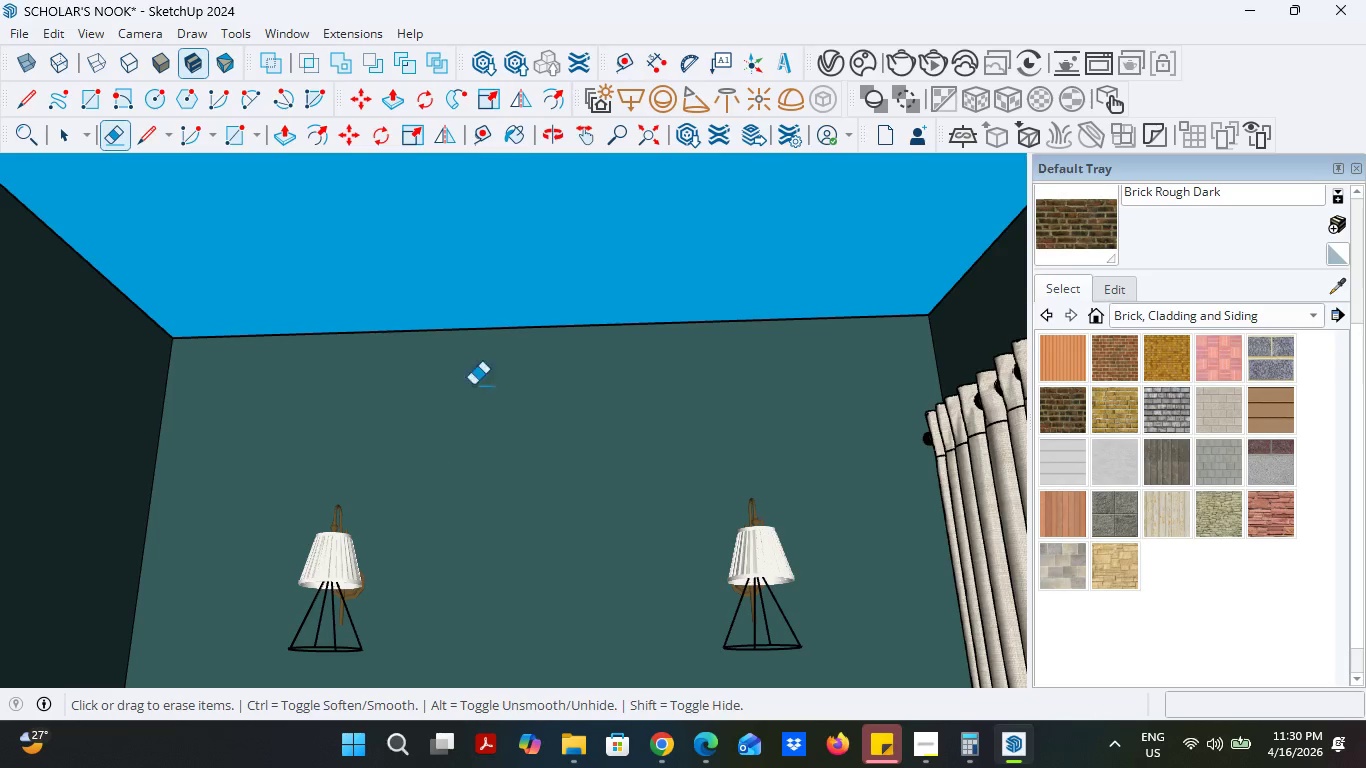 
scroll: coordinate [592, 458], scroll_direction: down, amount: 17.0
 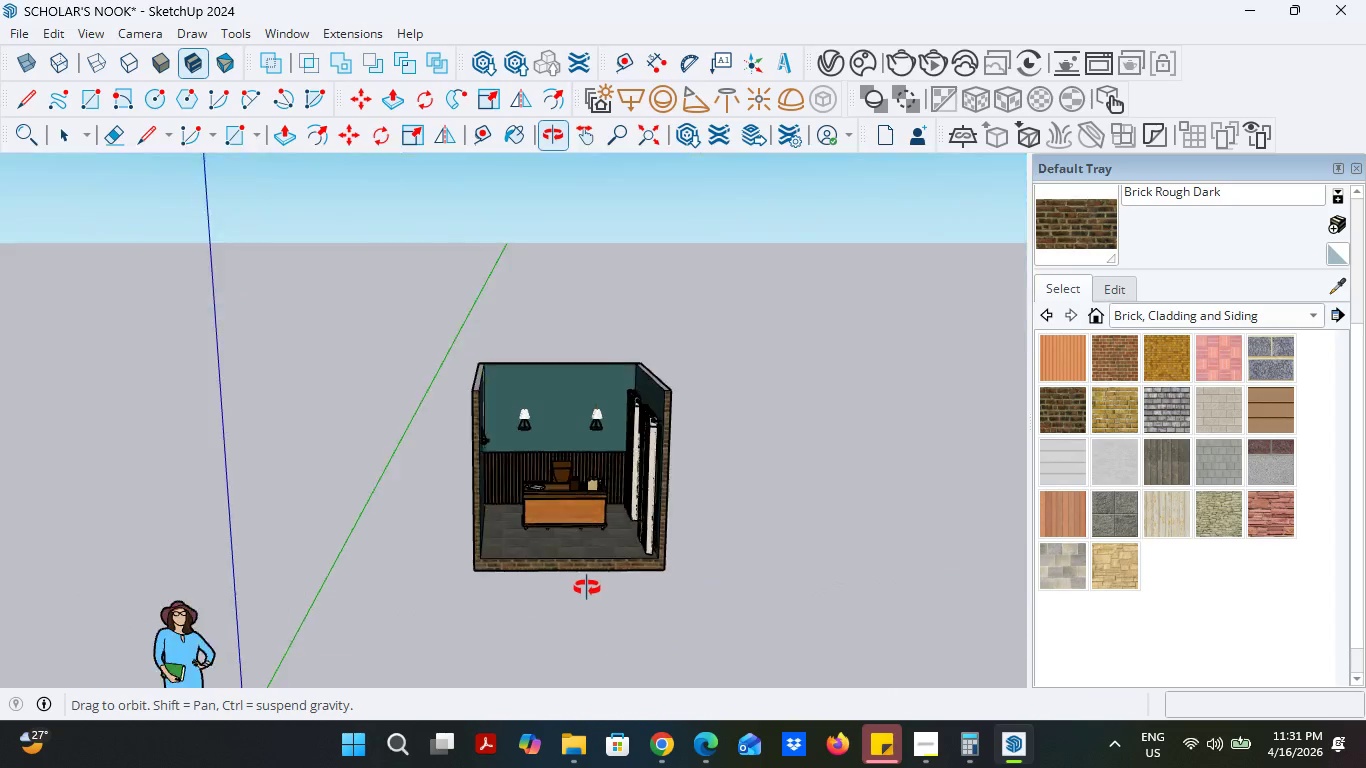 
scroll: coordinate [591, 546], scroll_direction: up, amount: 6.0
 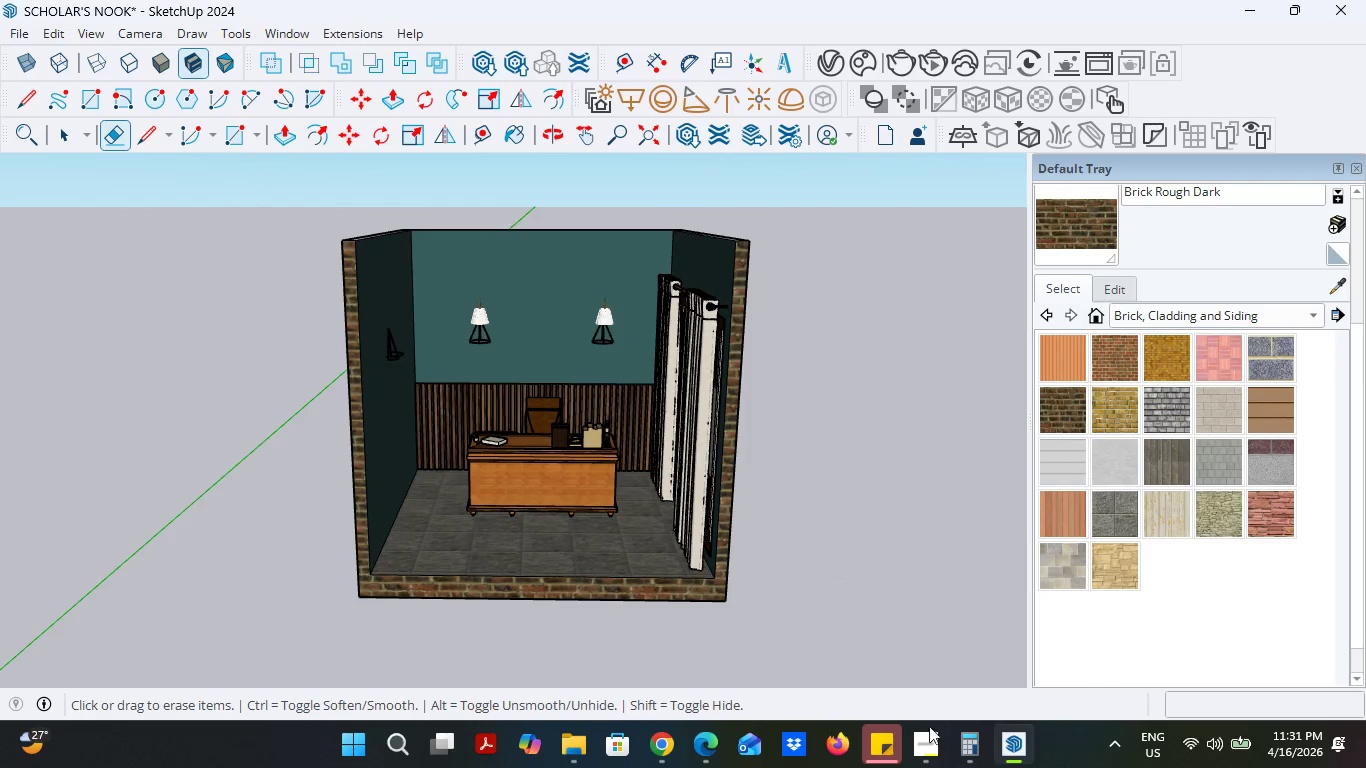 
left_click([928, 739])